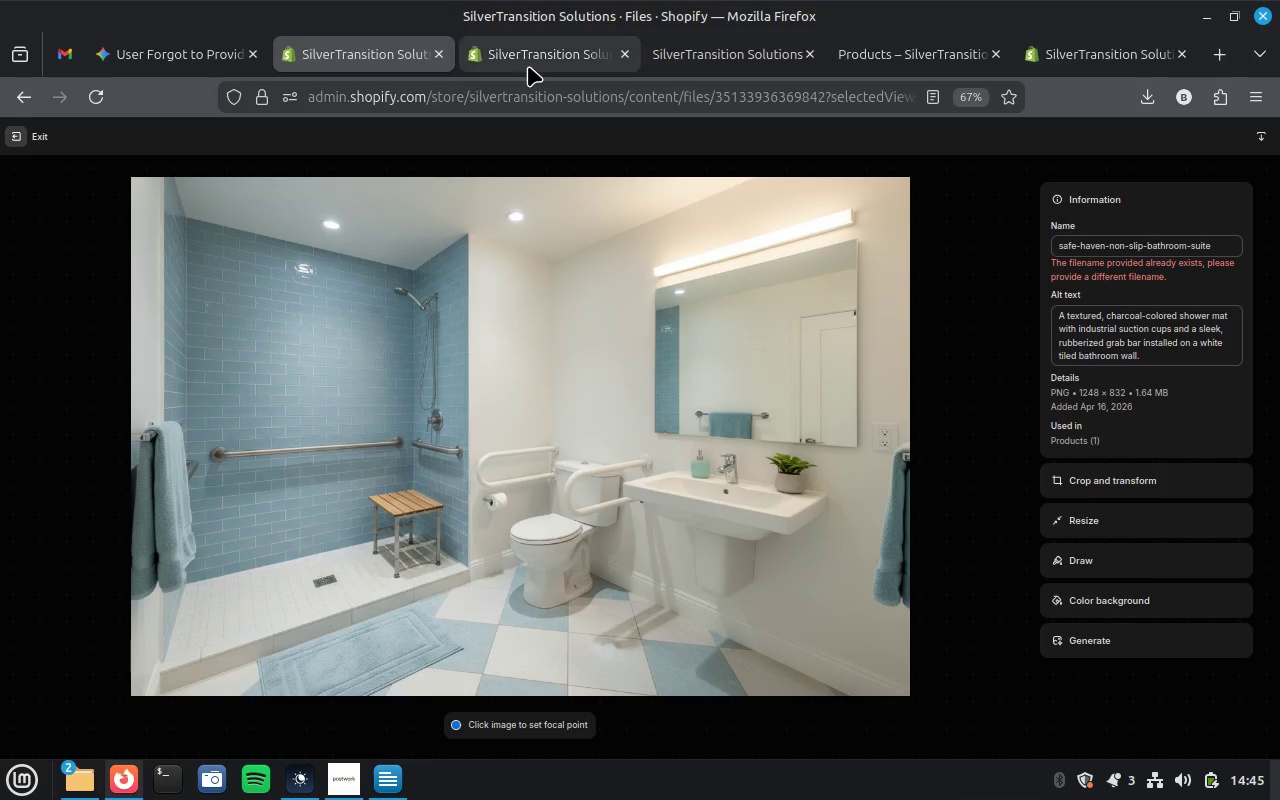 
left_click([541, 58])
 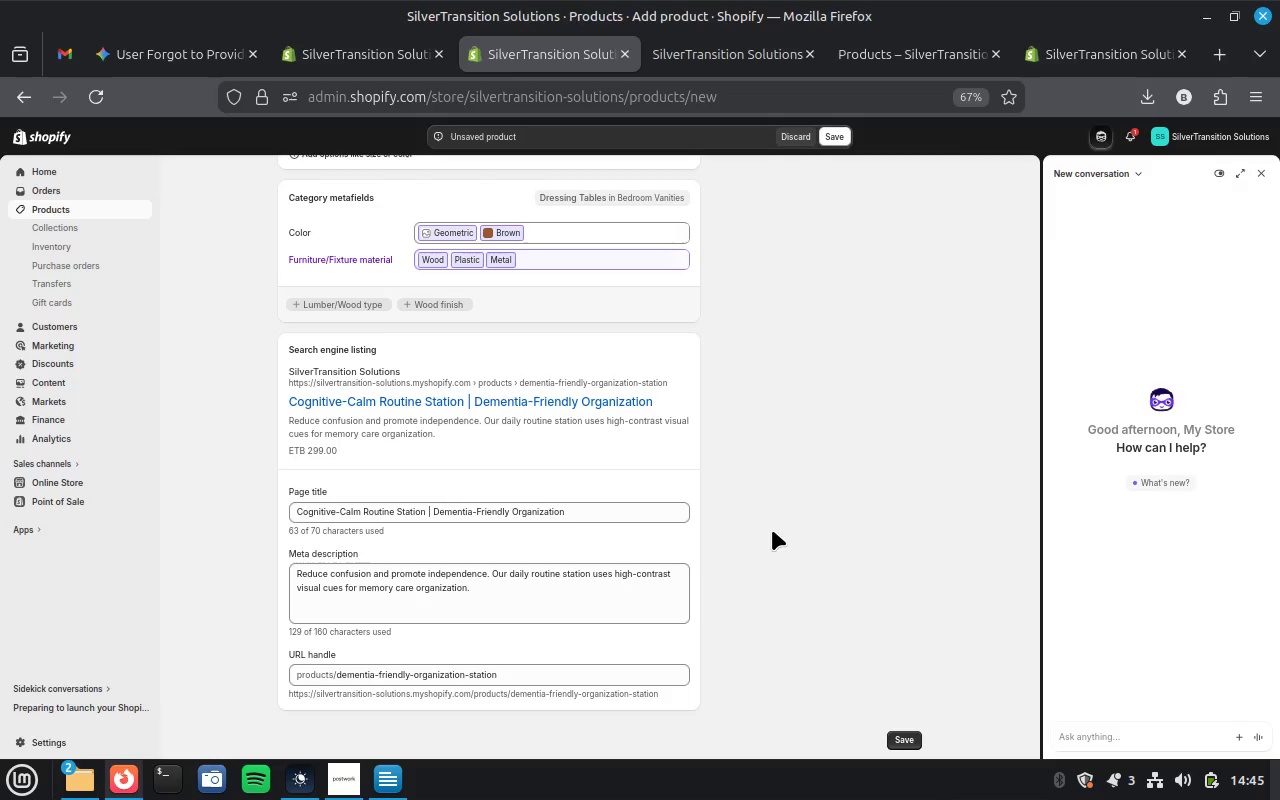 
scroll: coordinate [772, 530], scroll_direction: up, amount: 19.0
 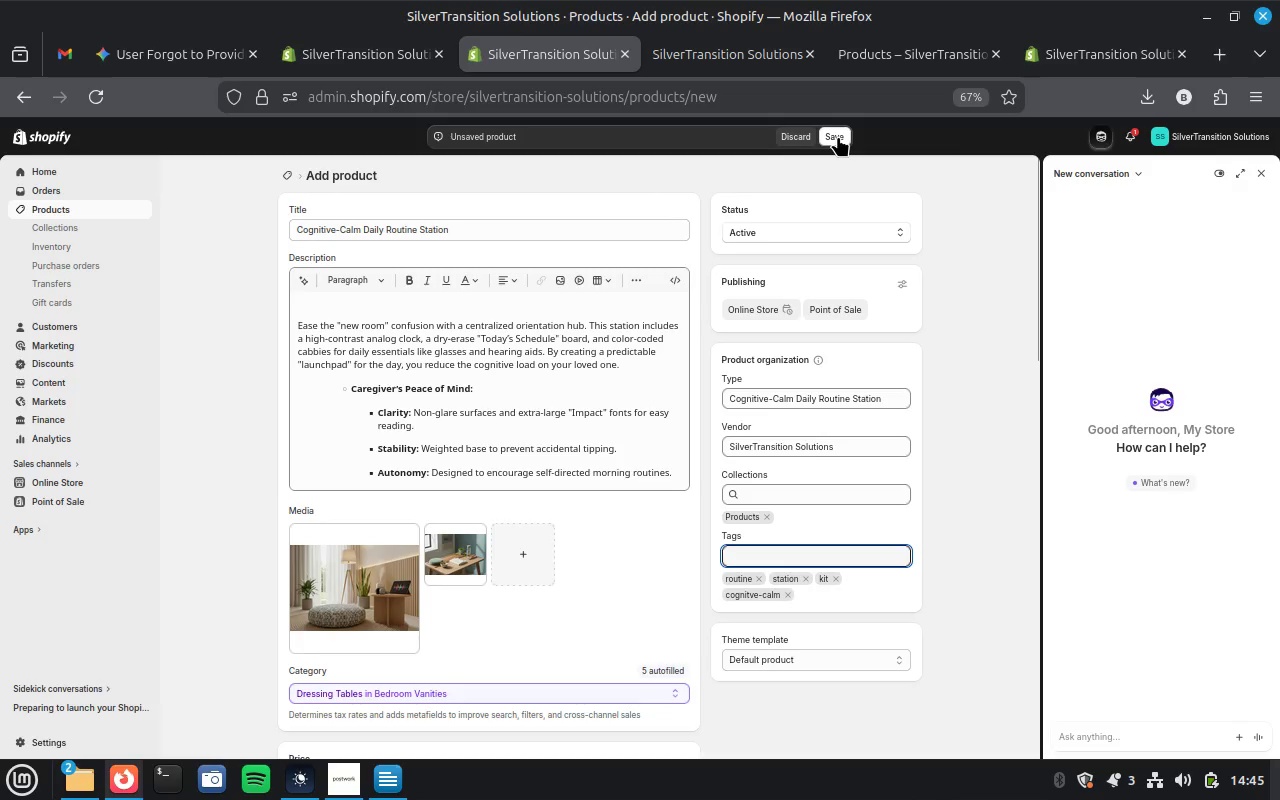 
left_click([838, 136])
 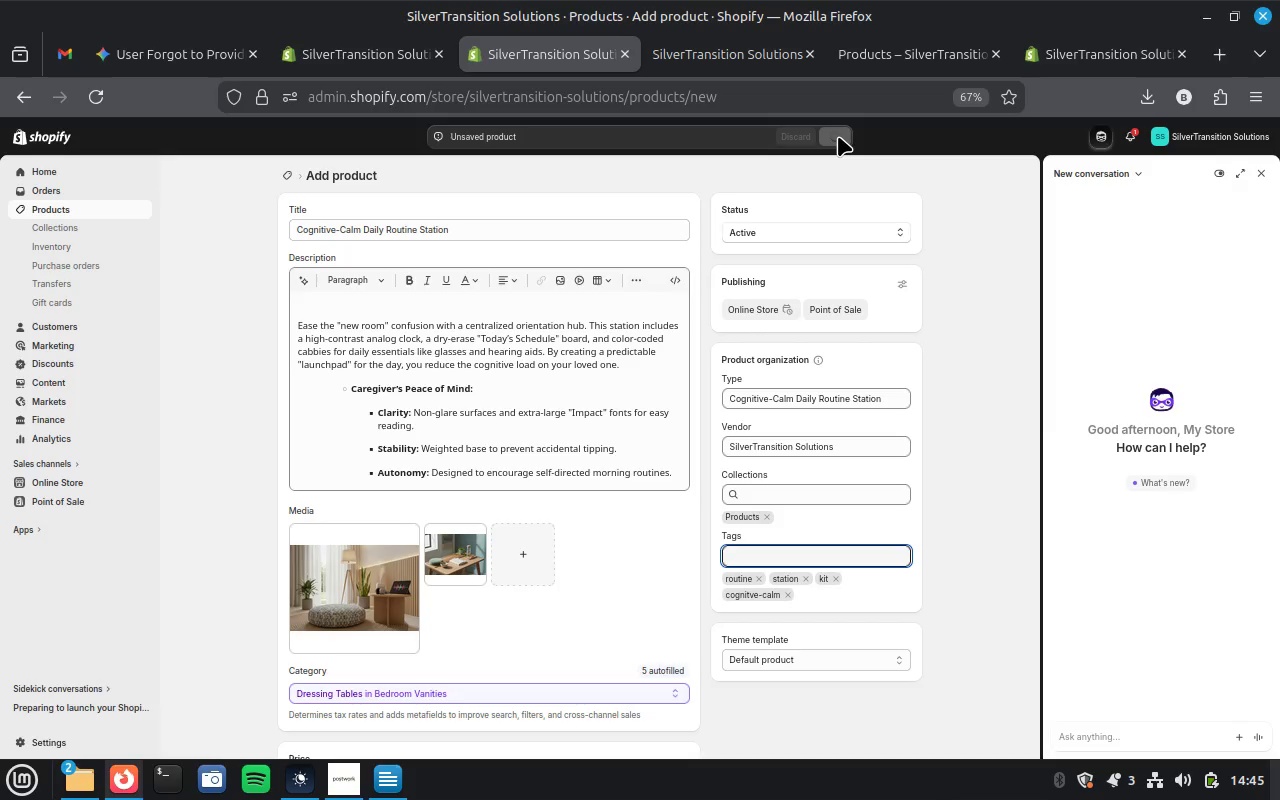 
wait(5.78)
 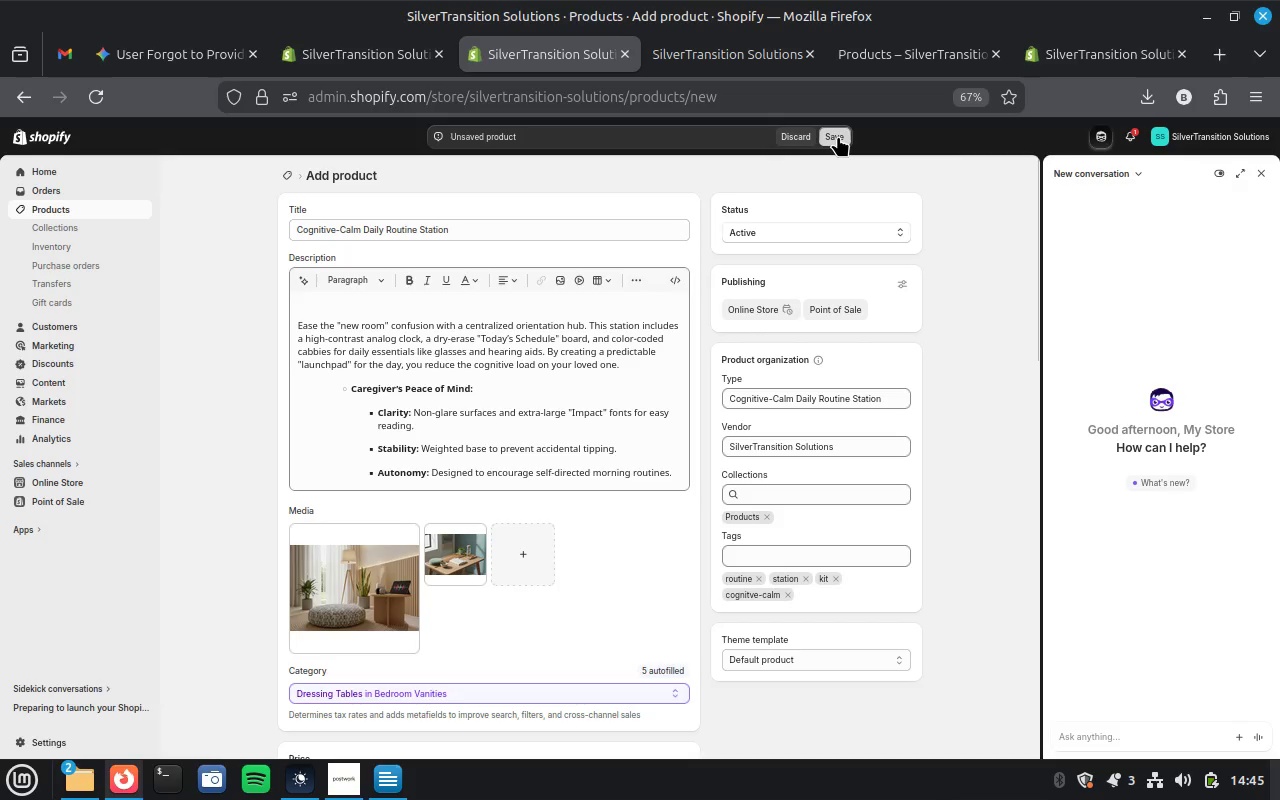 
mouse_move([373, 558])
 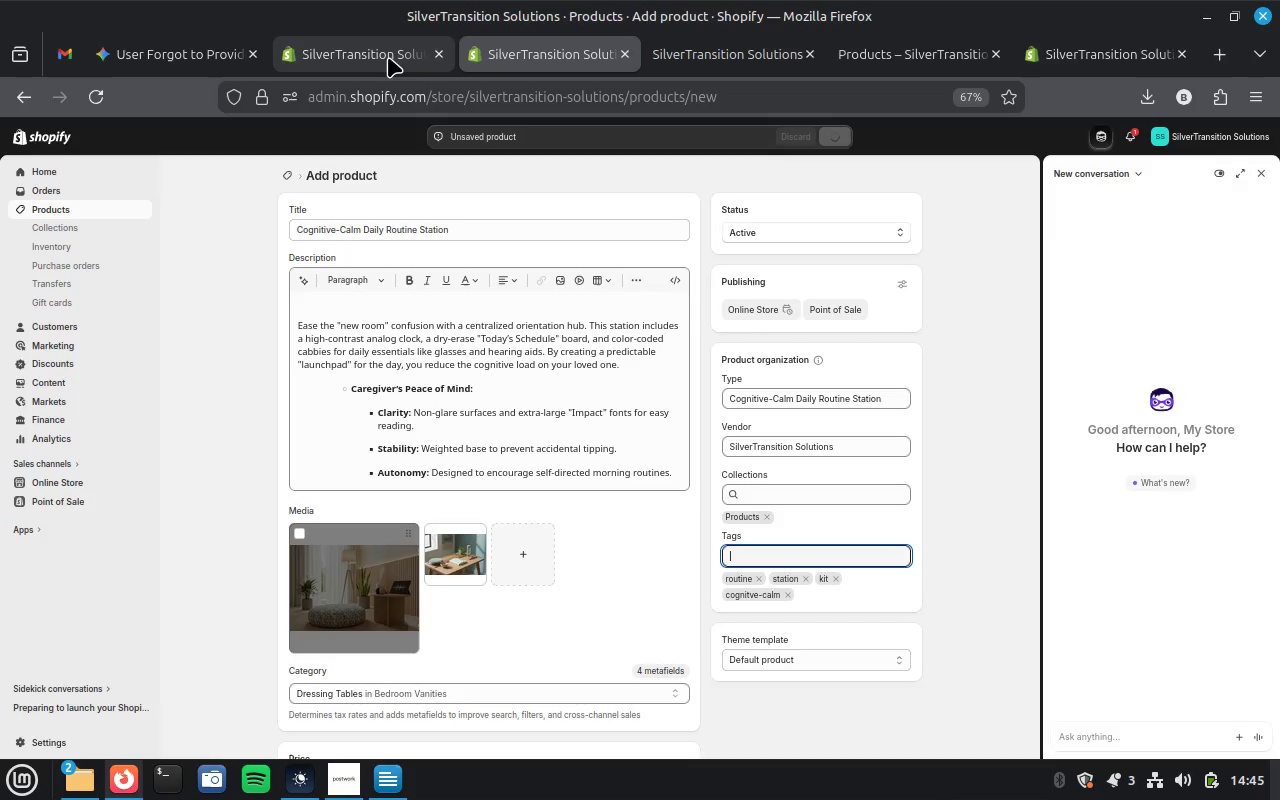 
left_click([386, 56])
 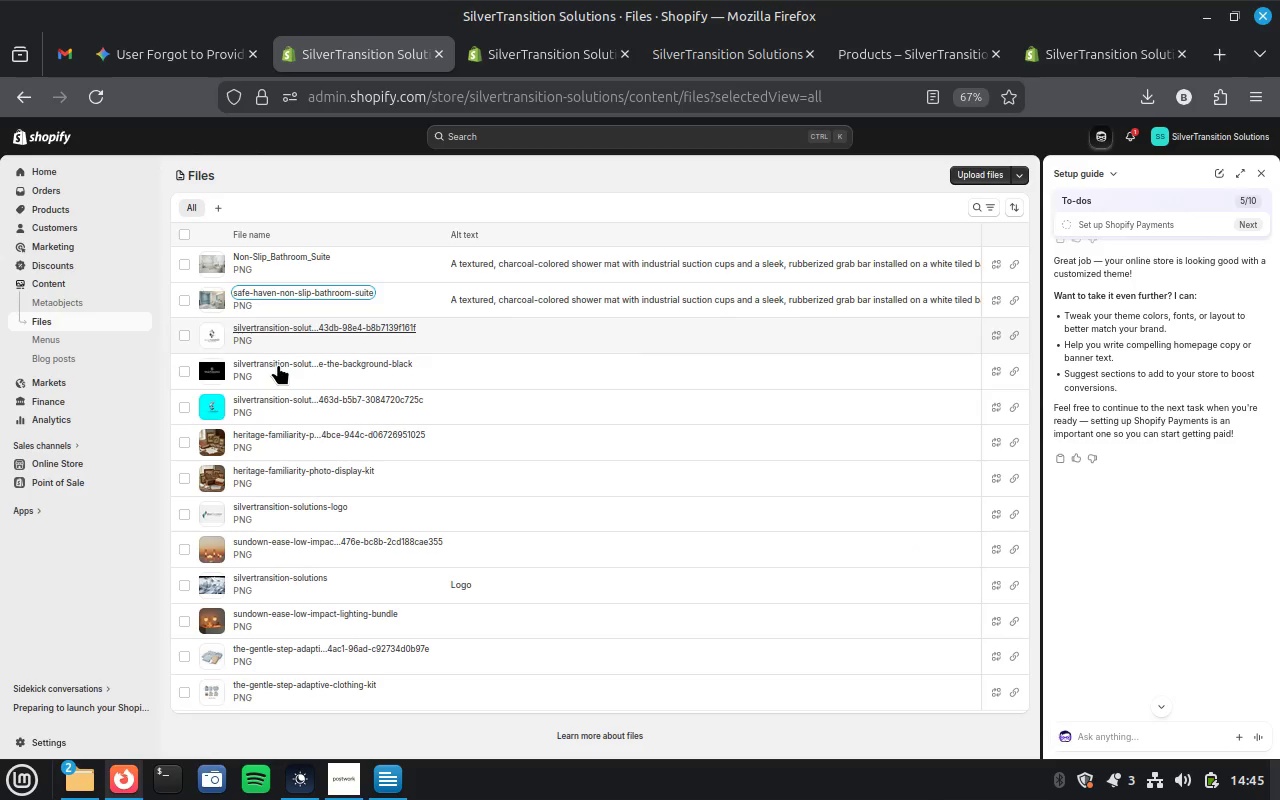 
wait(13.75)
 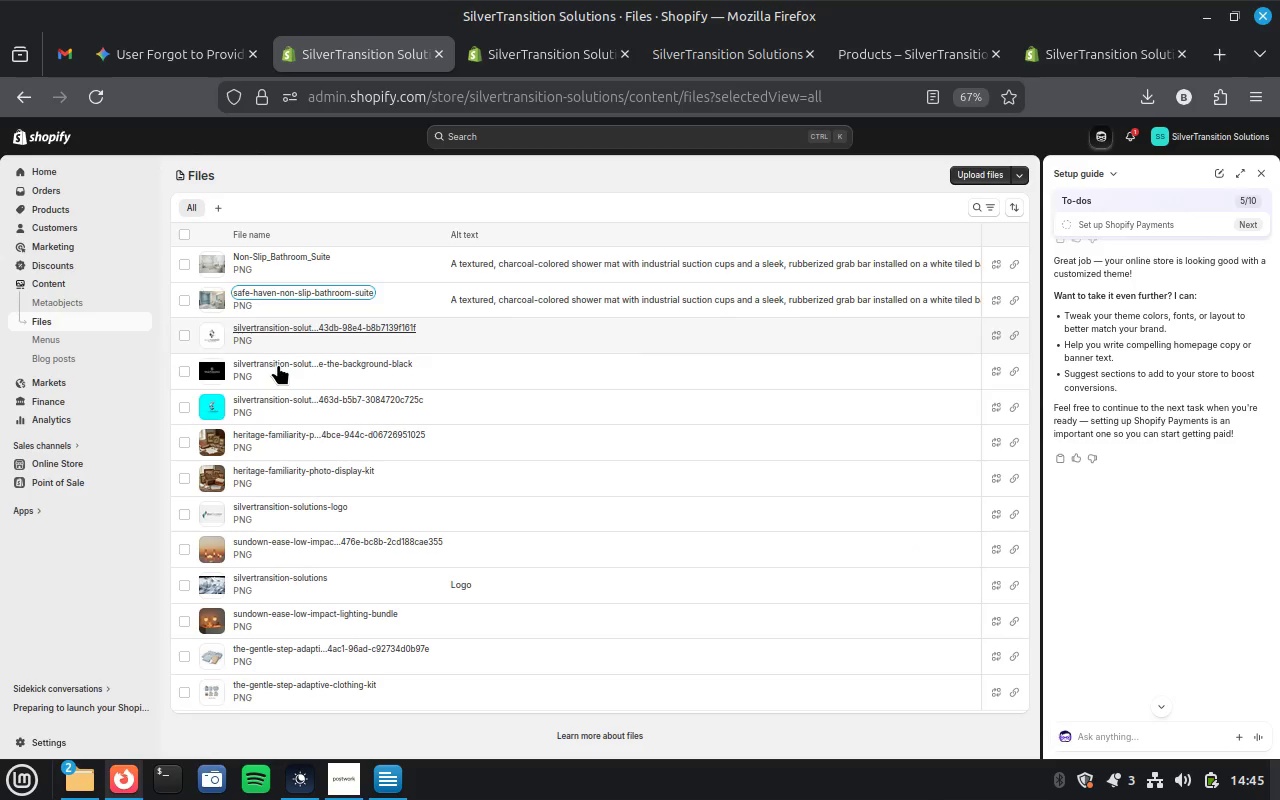 
left_click([277, 435])
 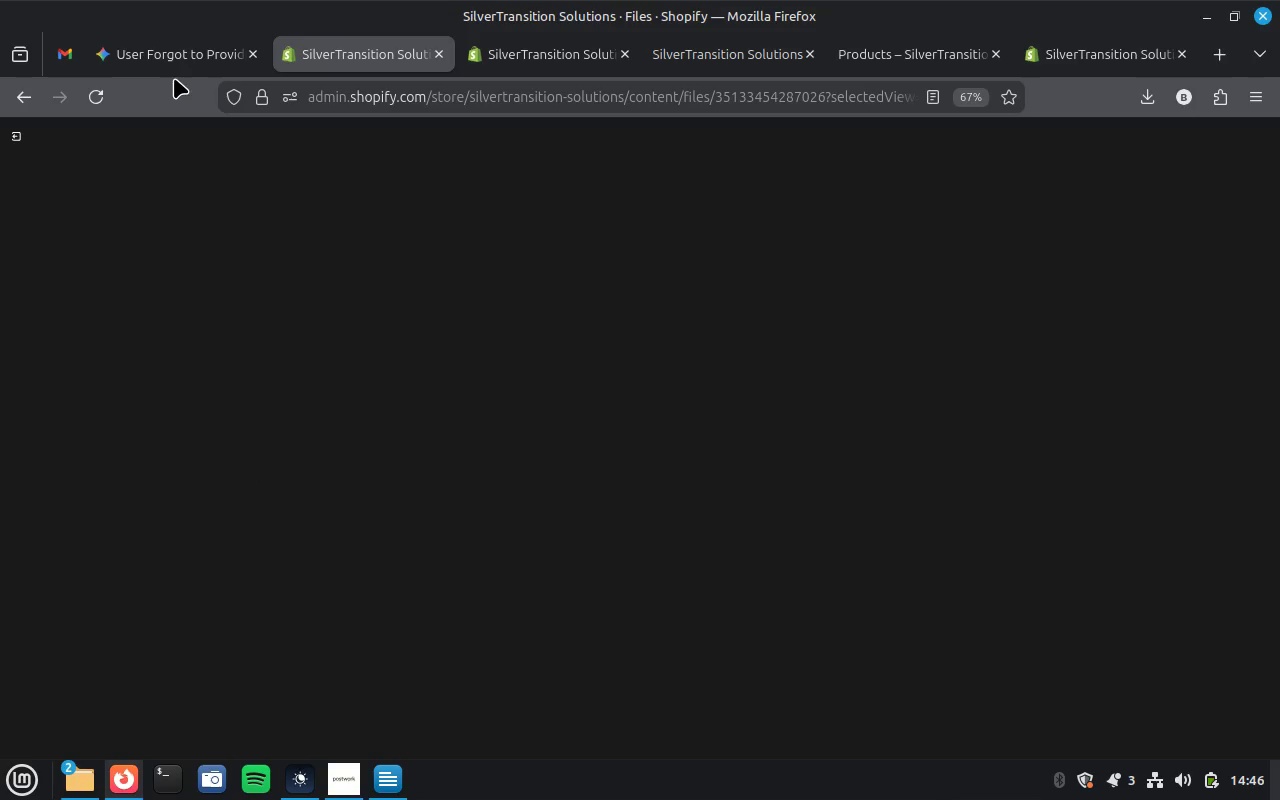 
wait(7.38)
 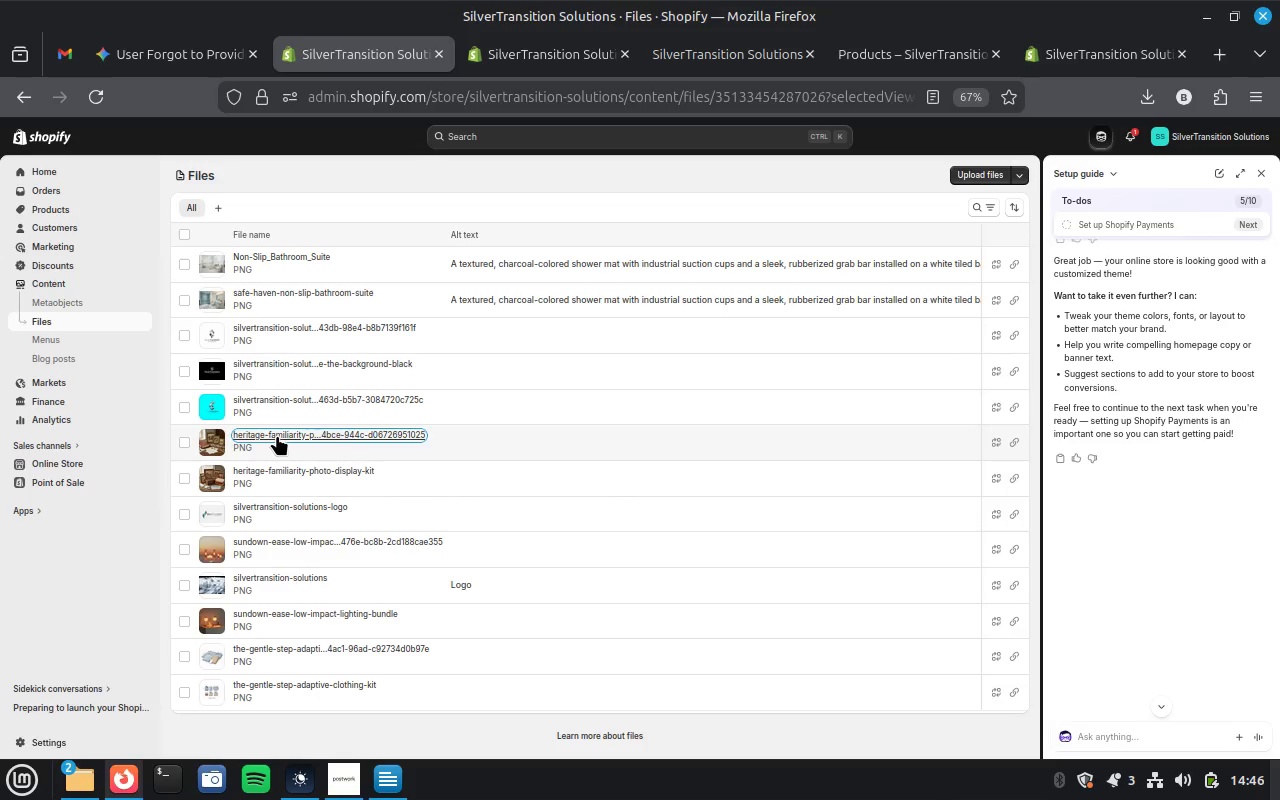 
left_click([164, 47])
 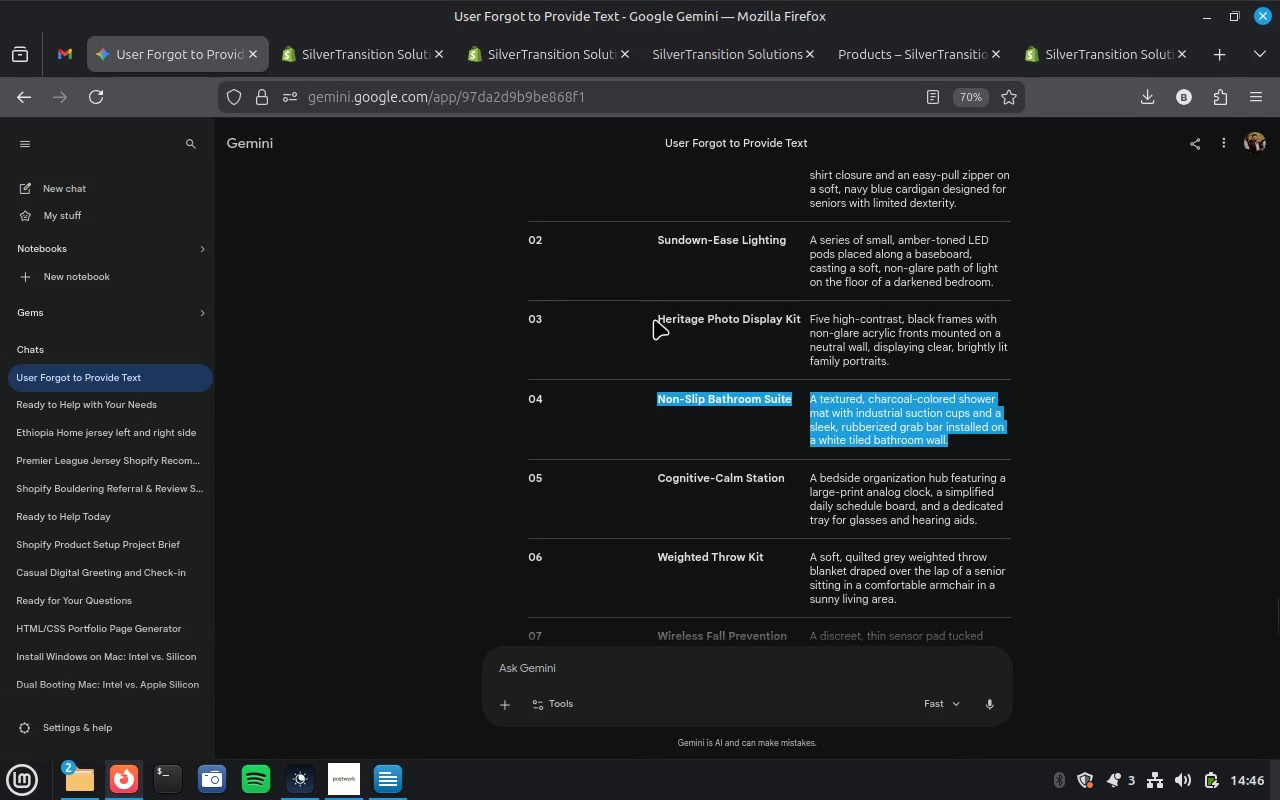 
left_click_drag(start_coordinate=[658, 316], to_coordinate=[902, 366])
 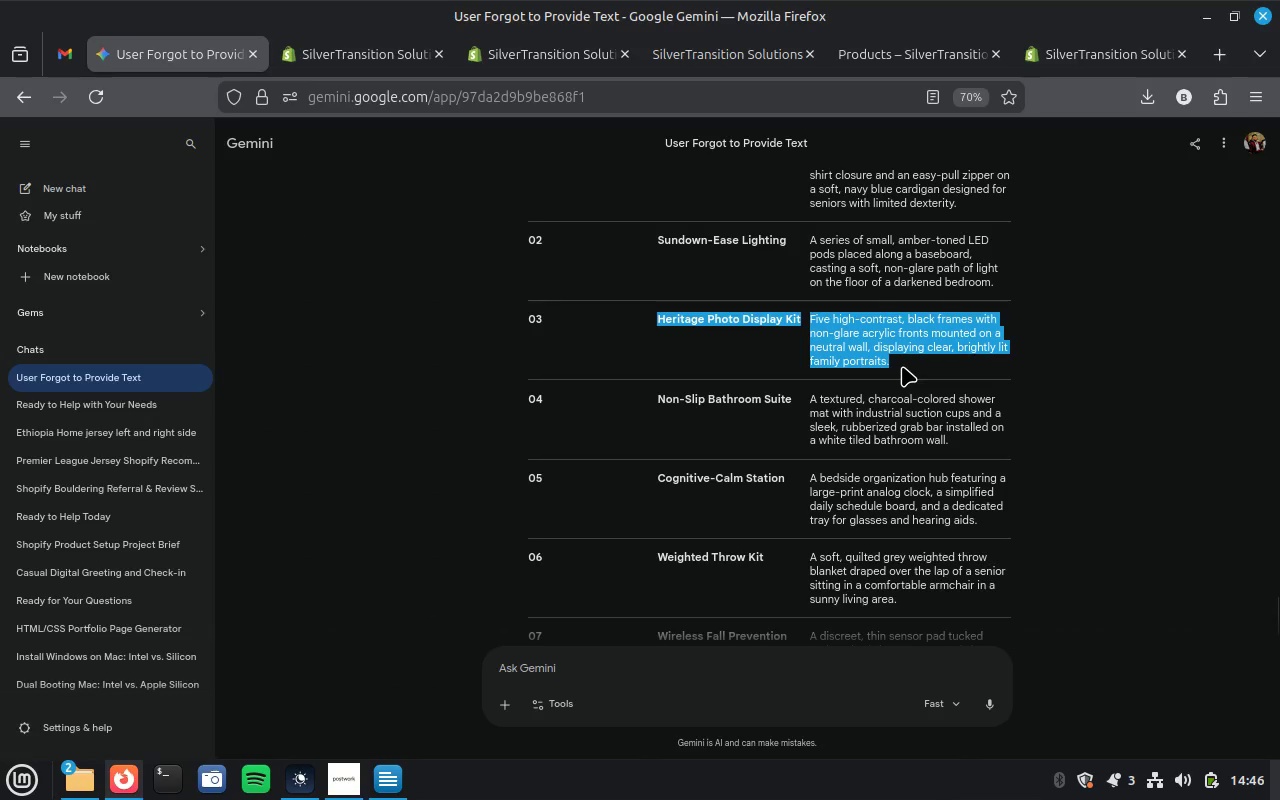 
key(Control+C)
 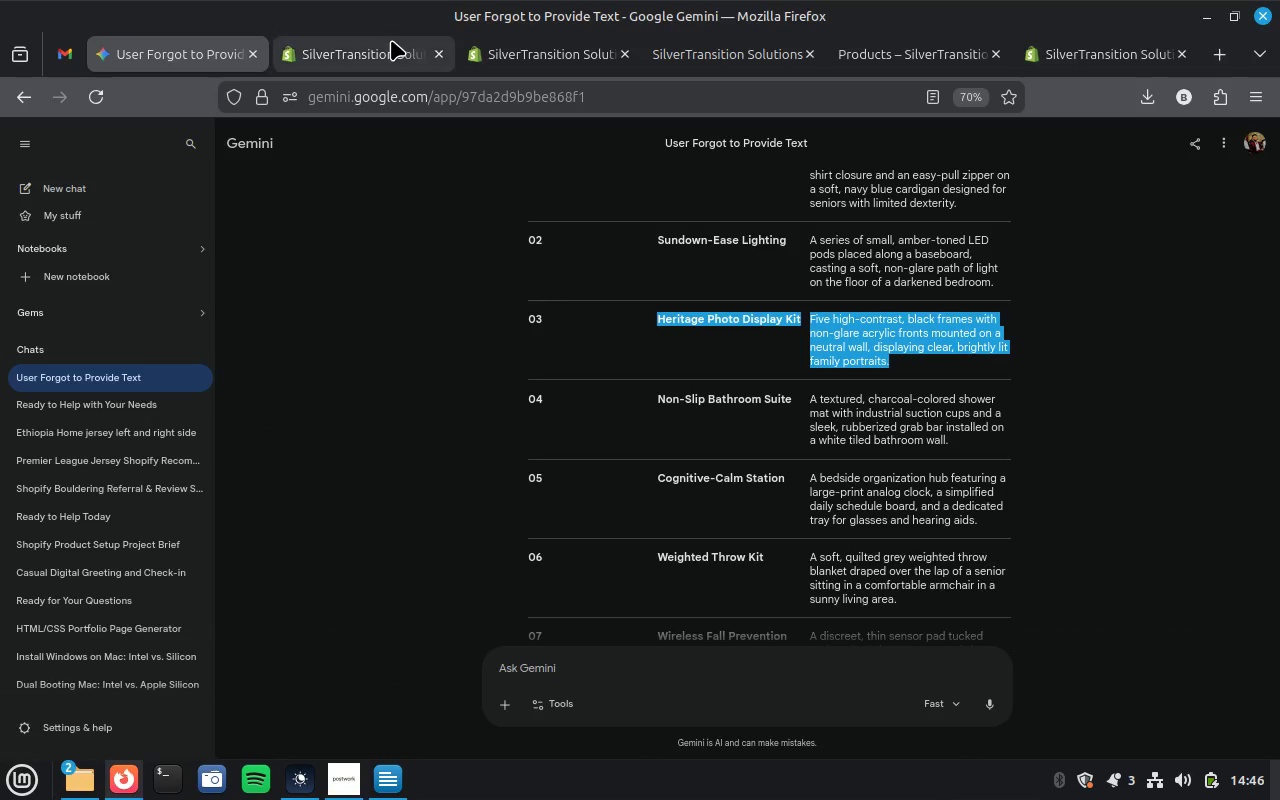 
left_click([391, 40])
 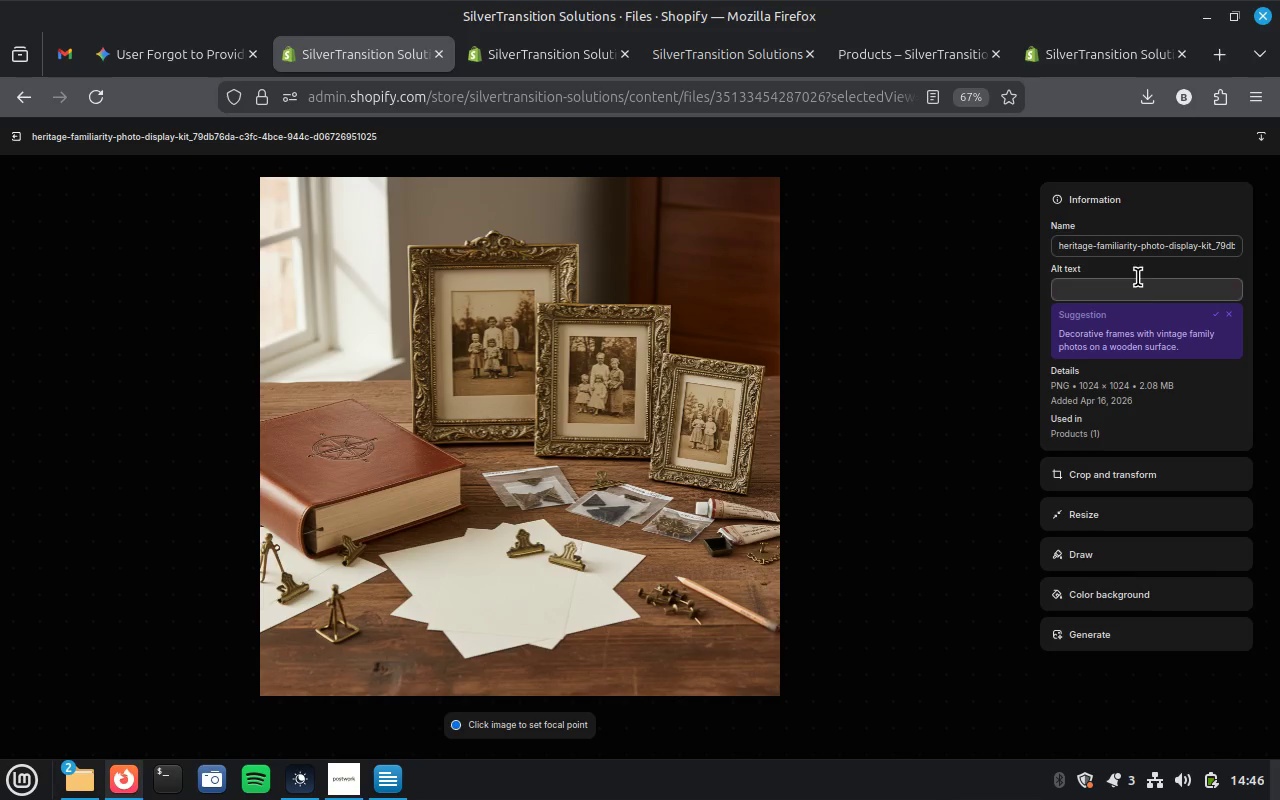 
left_click([1137, 287])
 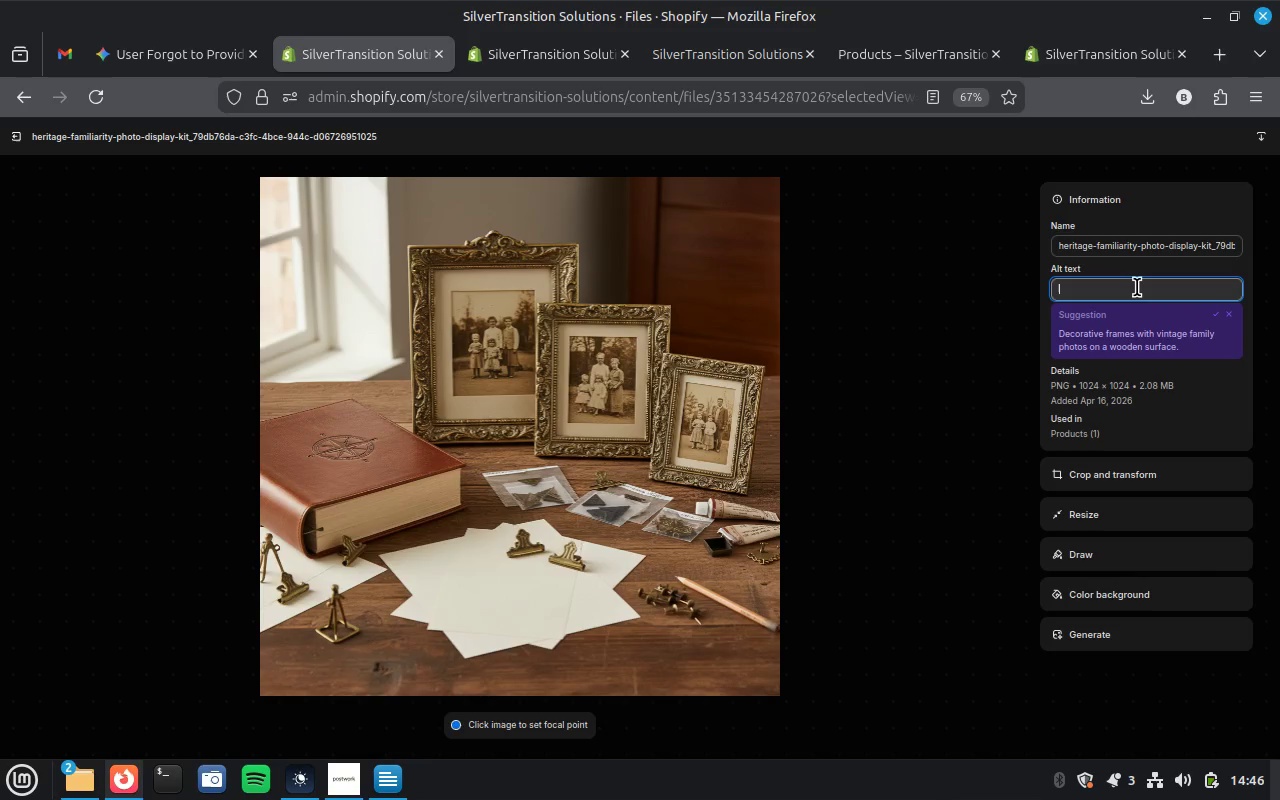 
key(Control+ControlLeft)
 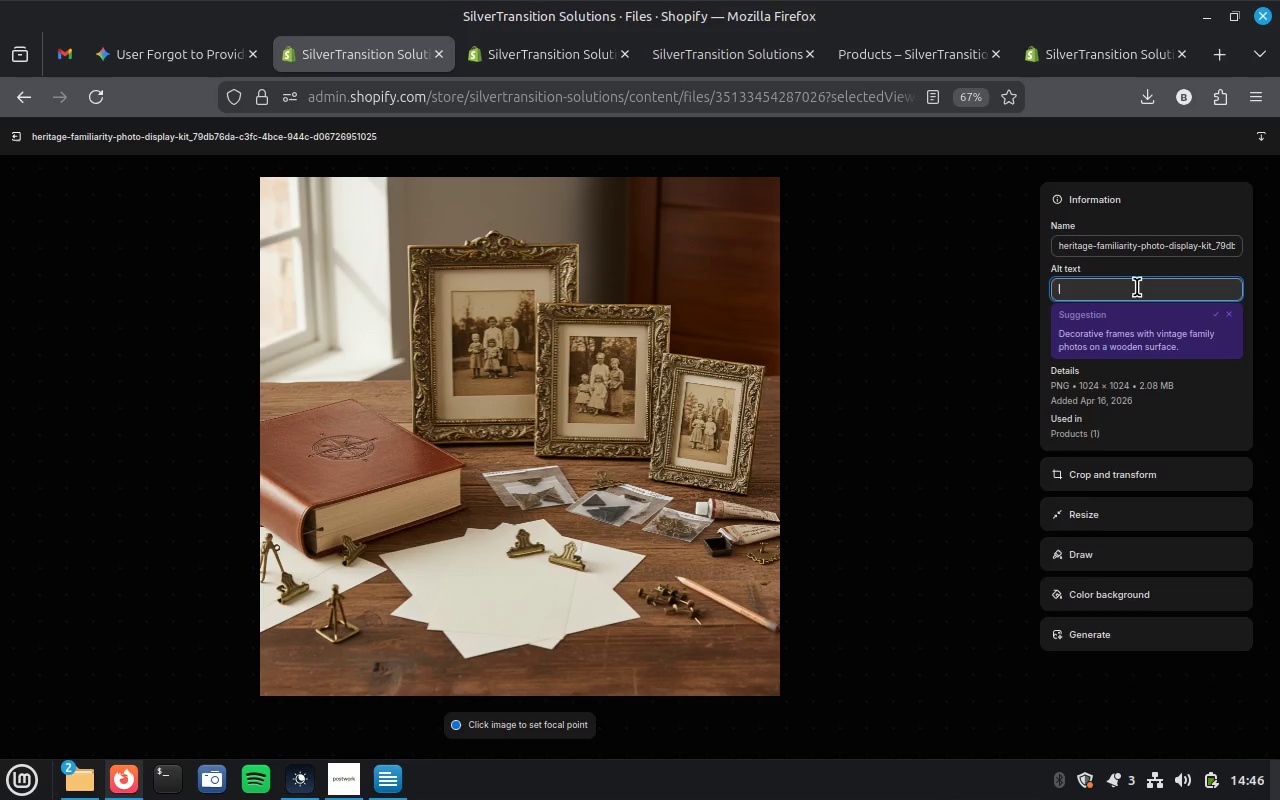 
key(Control+V)
 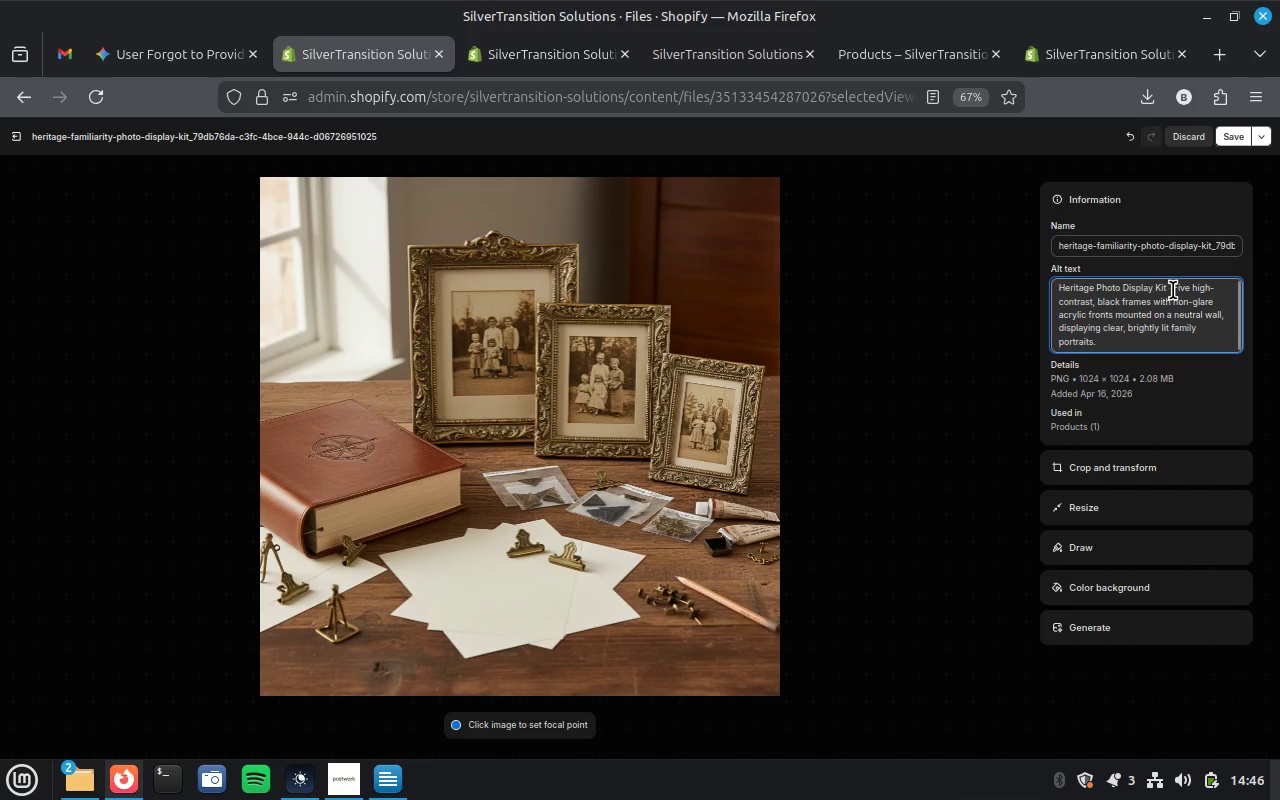 
left_click_drag(start_coordinate=[1173, 289], to_coordinate=[1058, 285])
 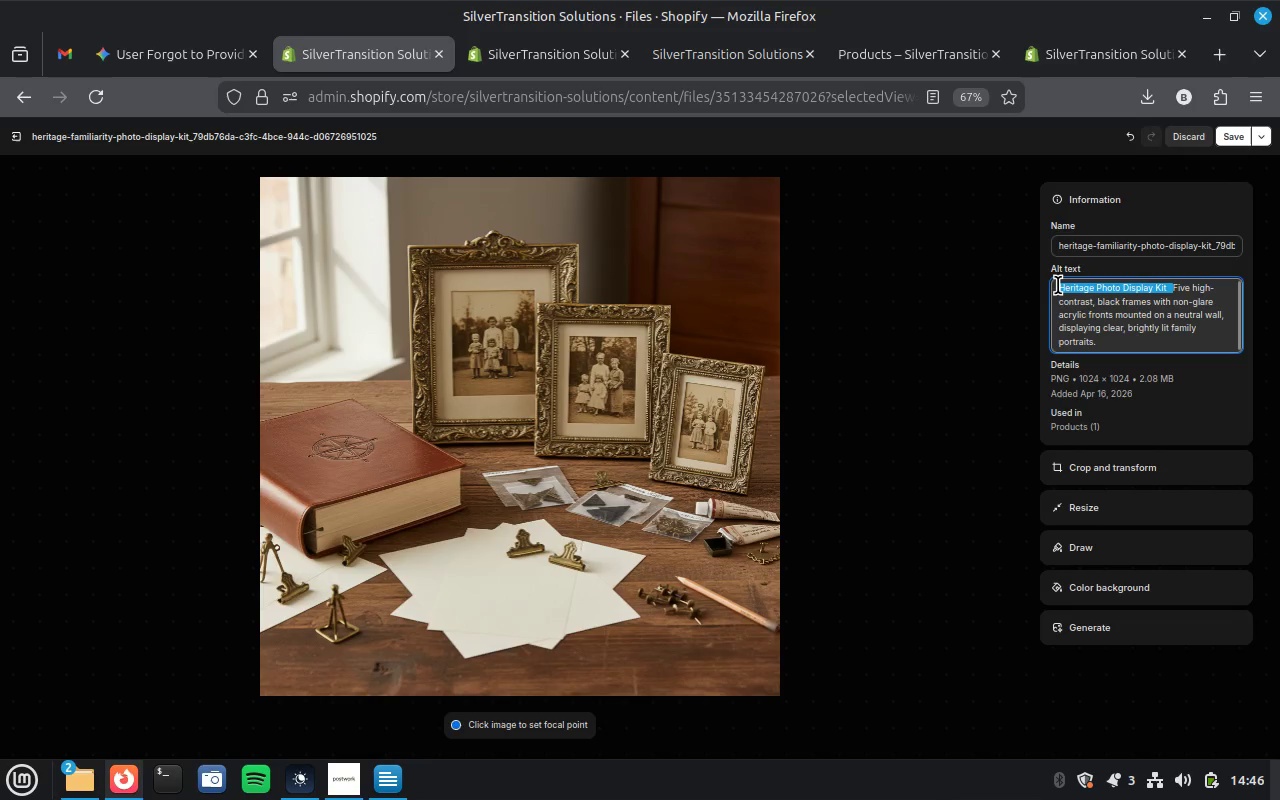 
key(Control+X)
 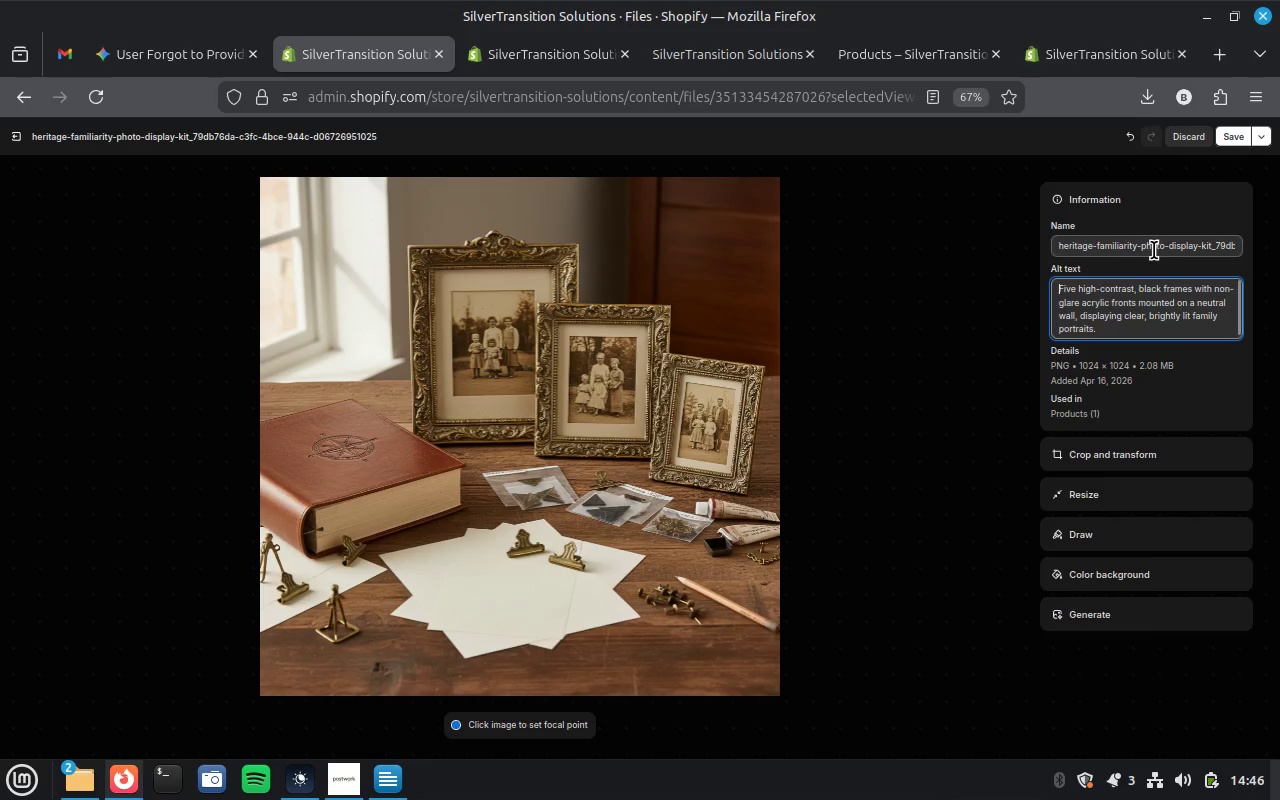 
left_click([1147, 247])
 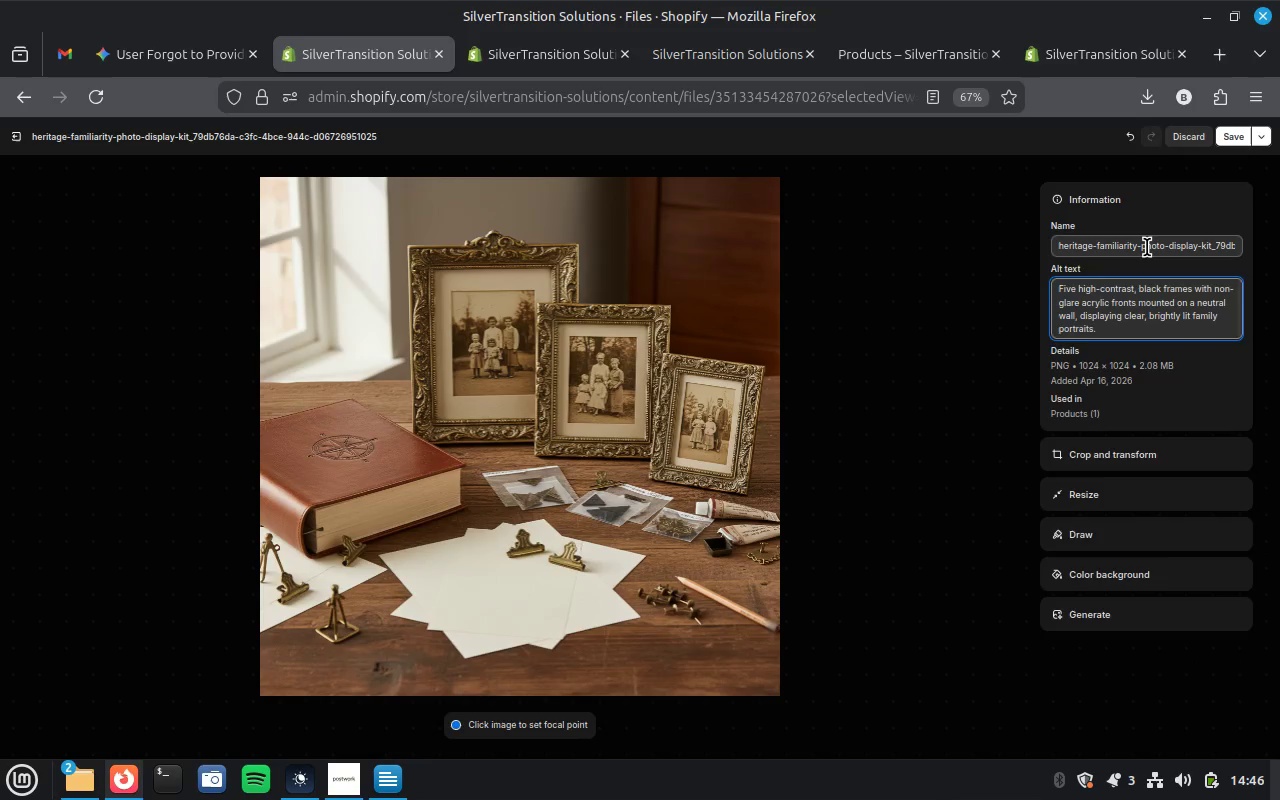 
key(Control+A)
 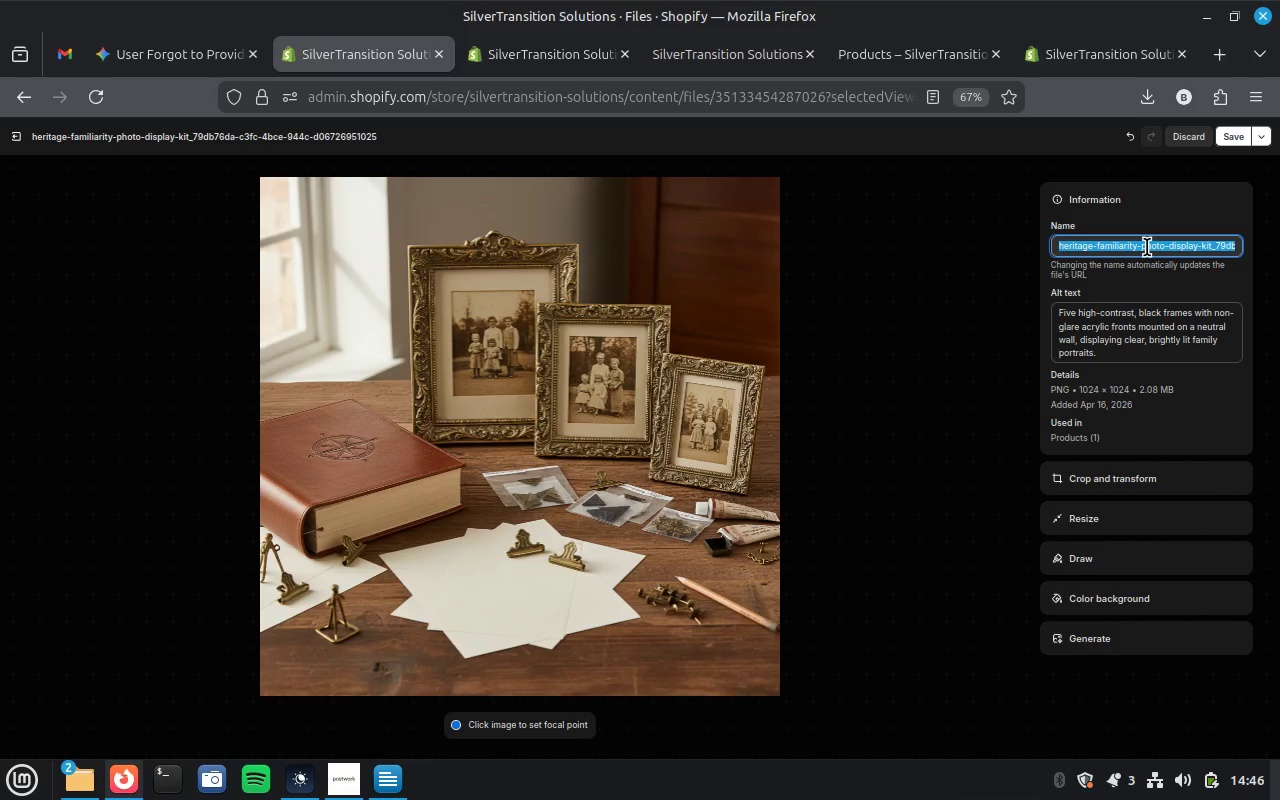 
key(Control+V)
 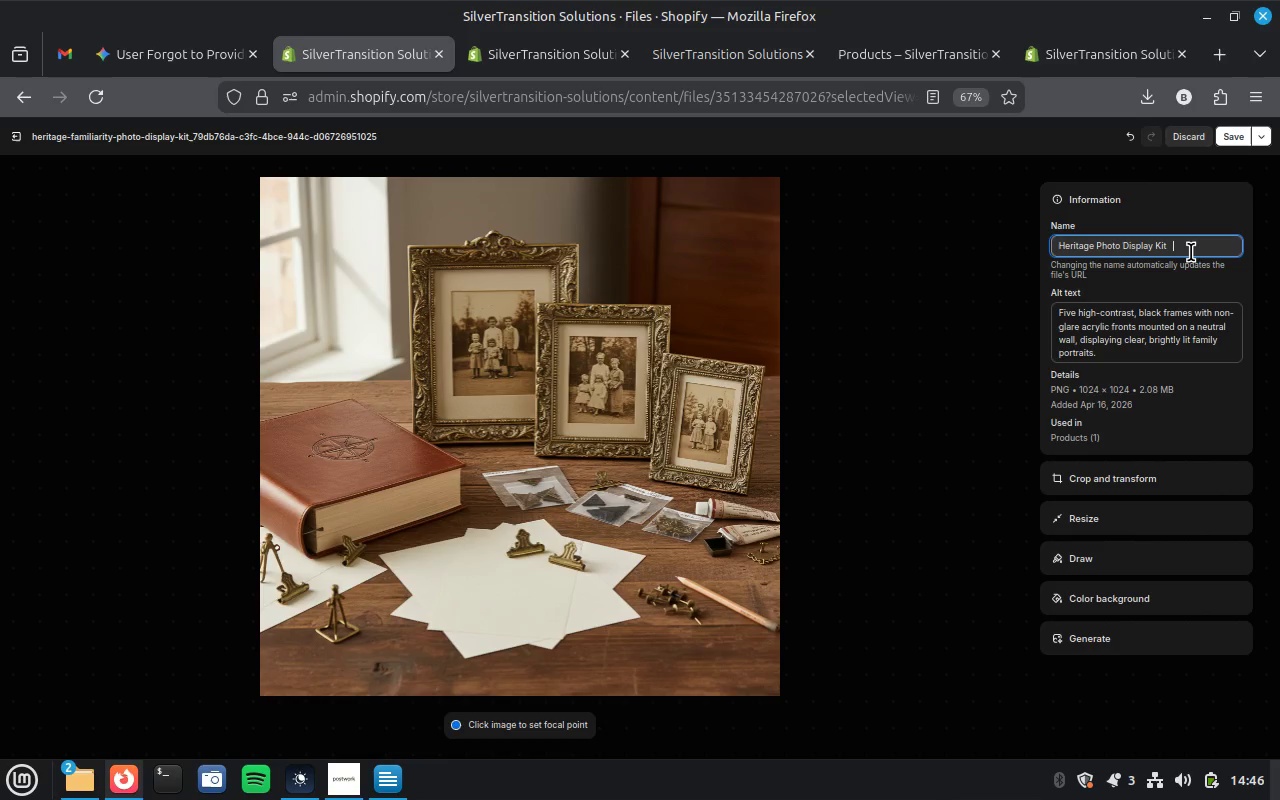 
key(Backspace)
 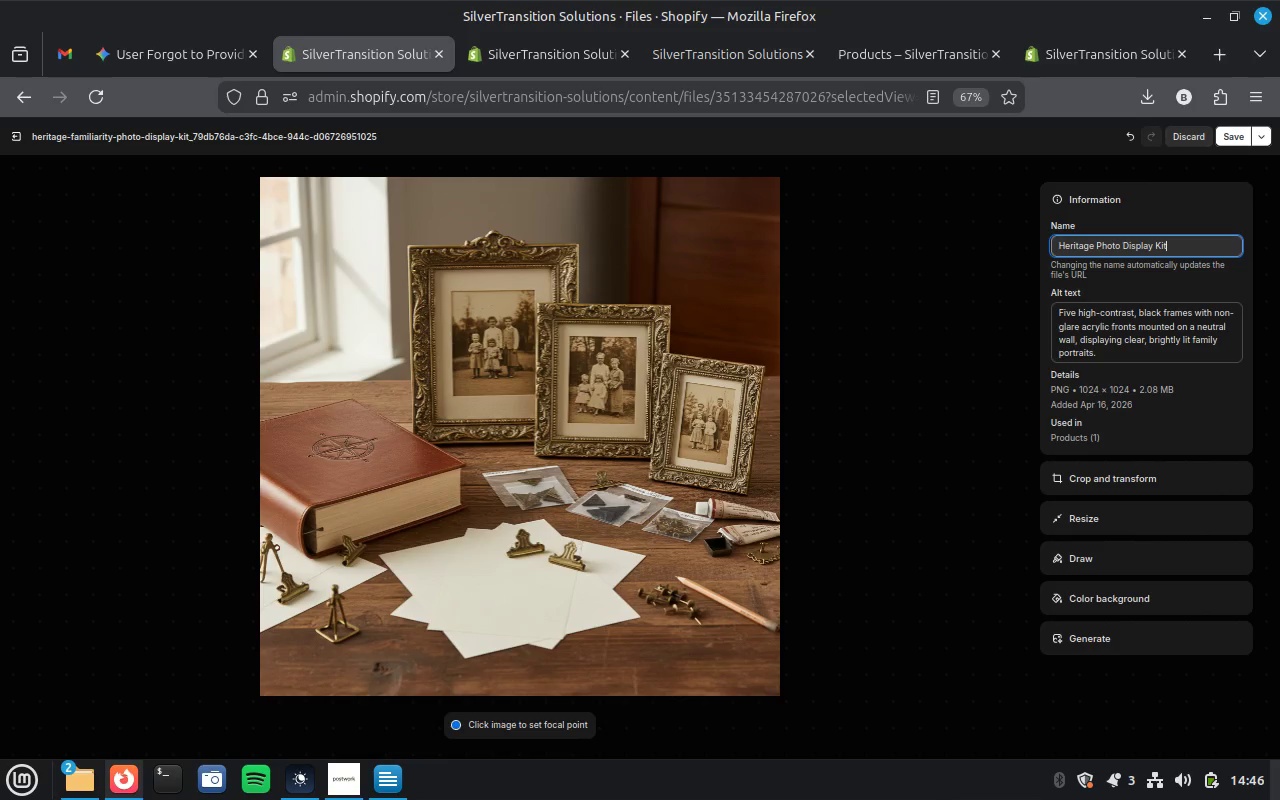 
key(Space)
 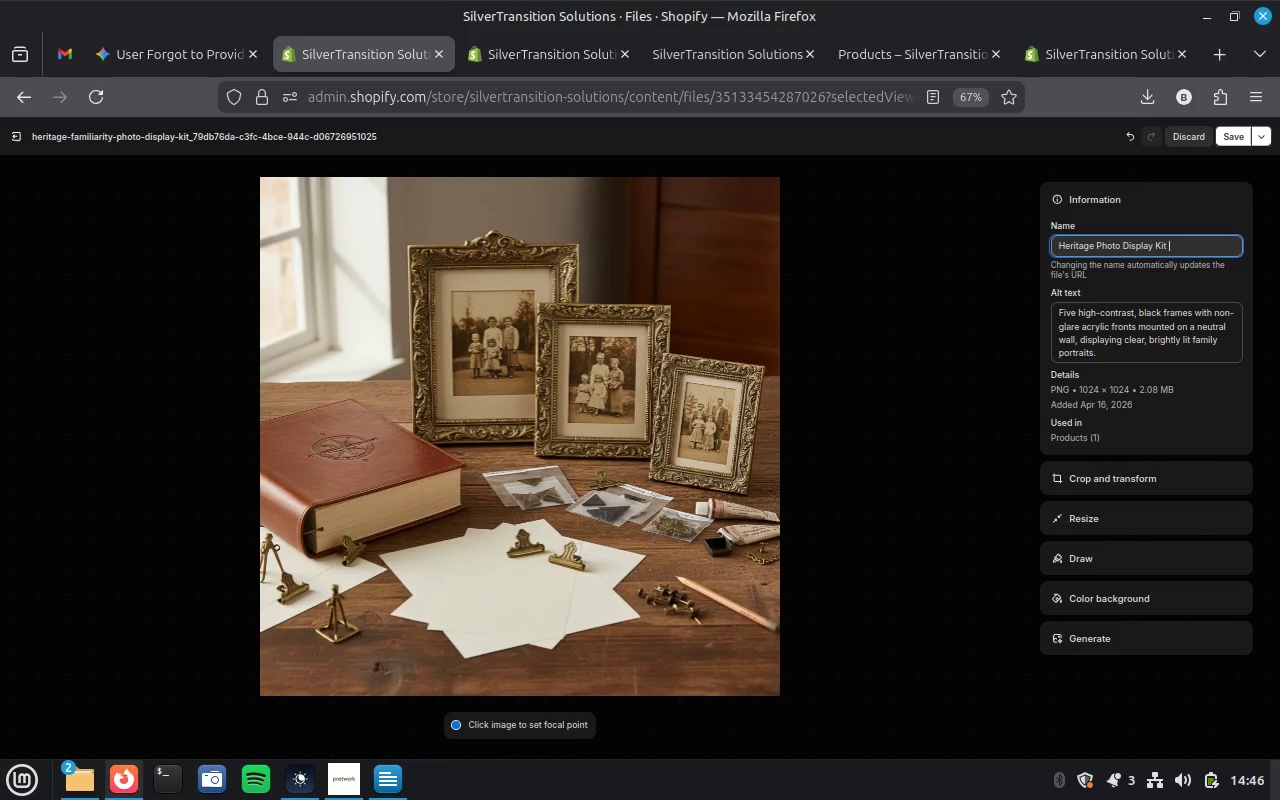 
key(2)
 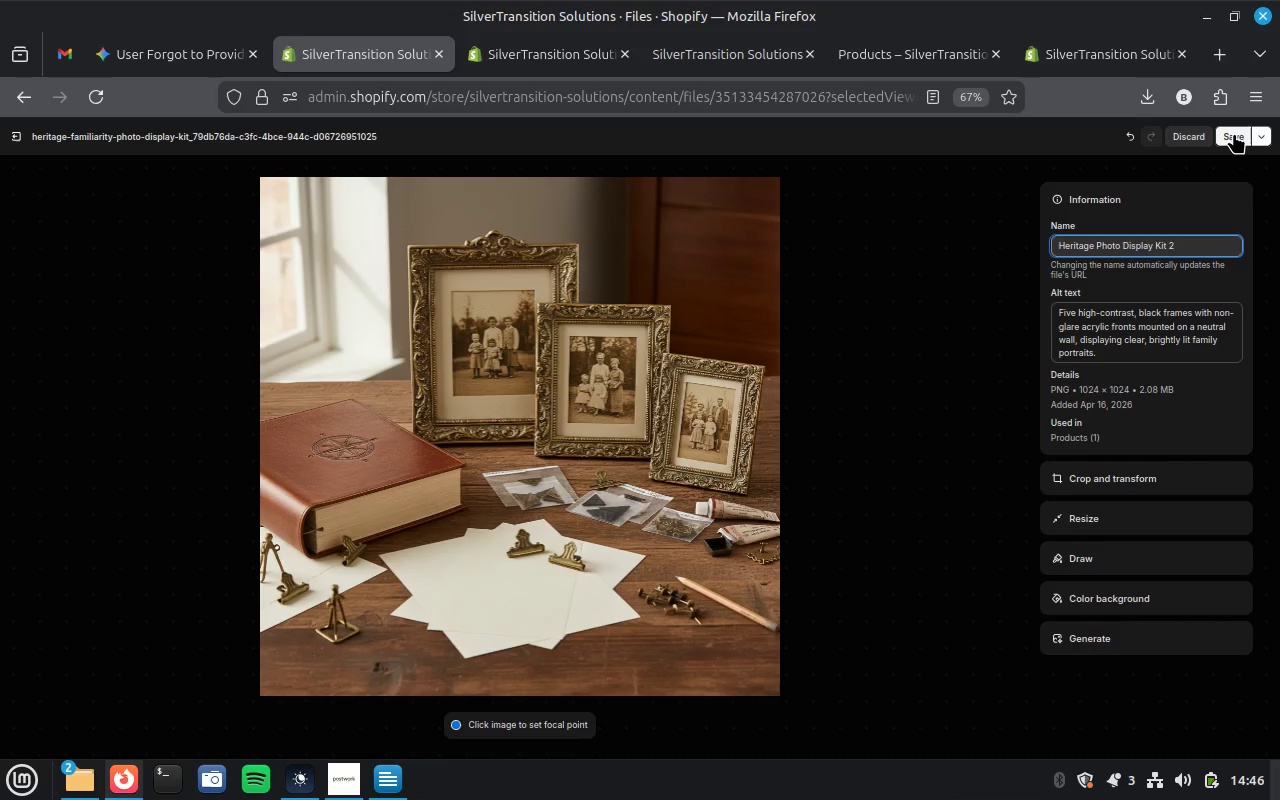 
left_click([1234, 133])
 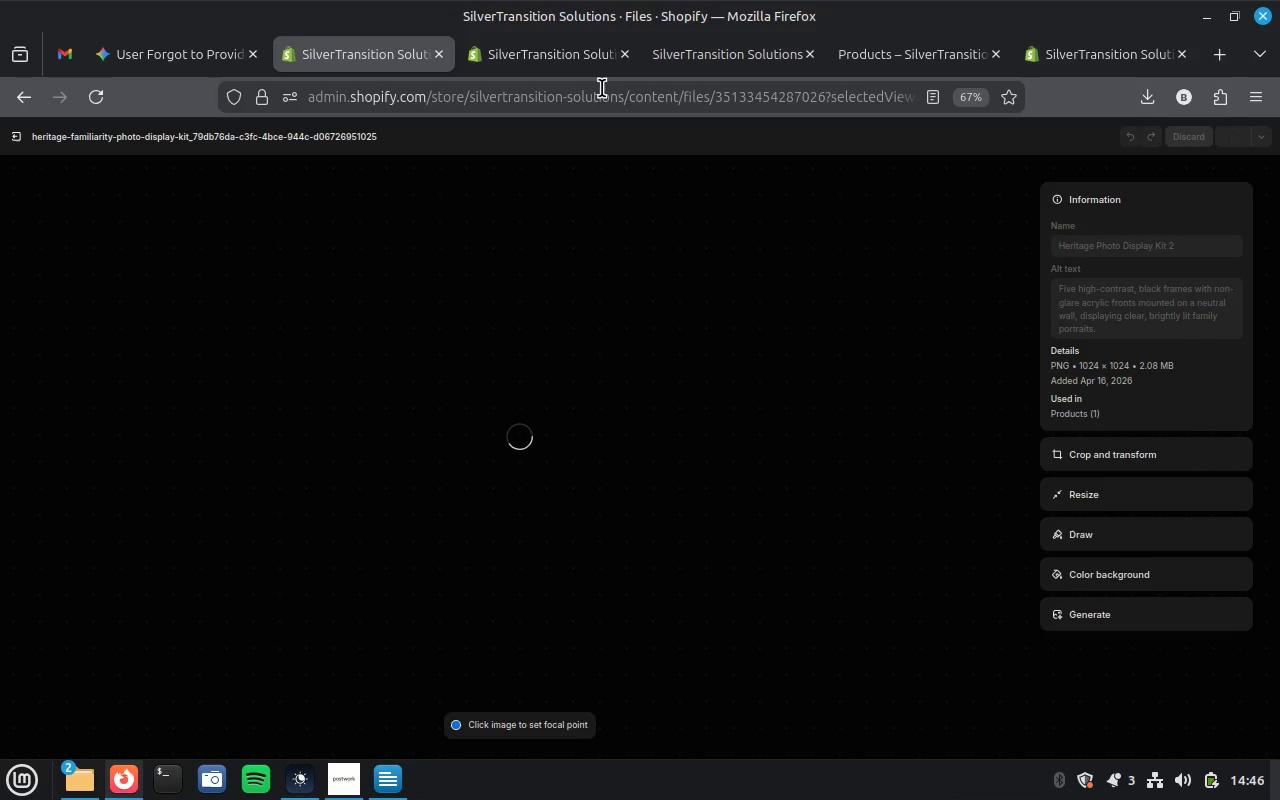 
left_click([573, 58])
 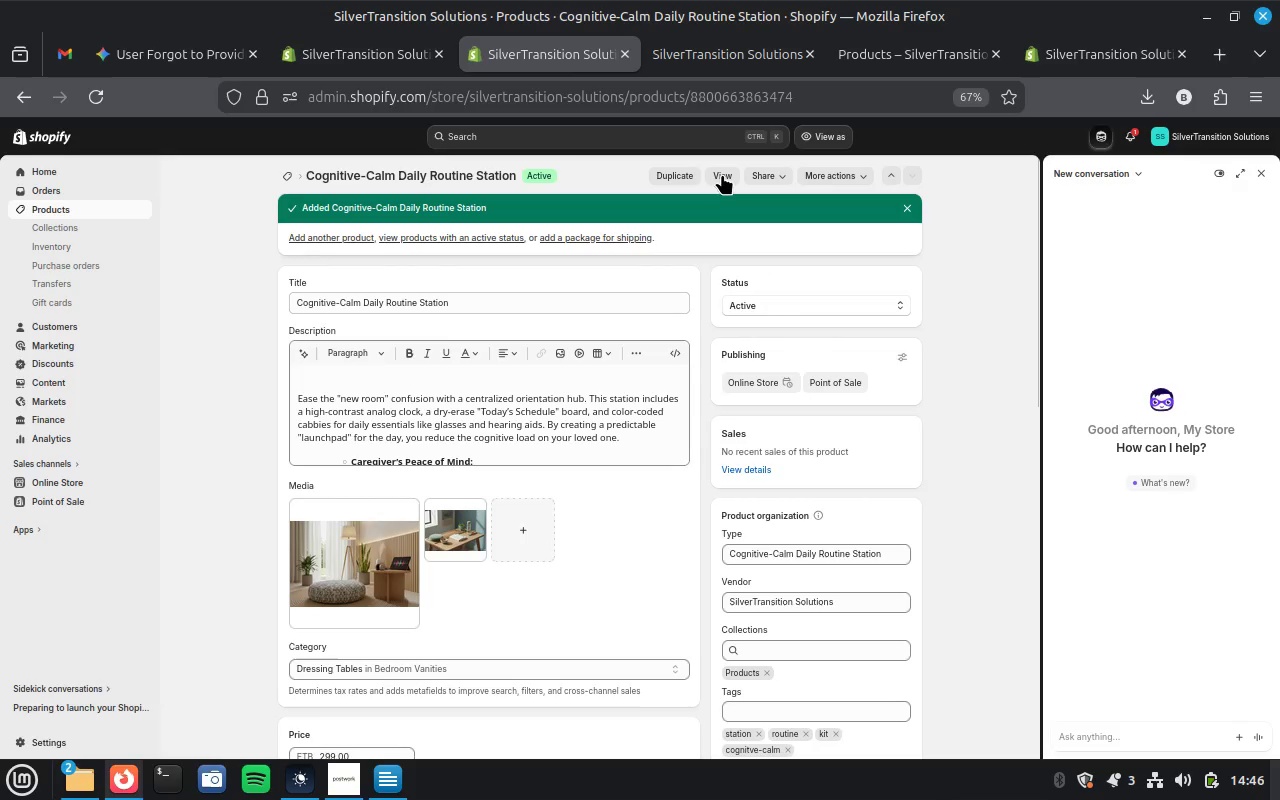 
left_click([722, 174])
 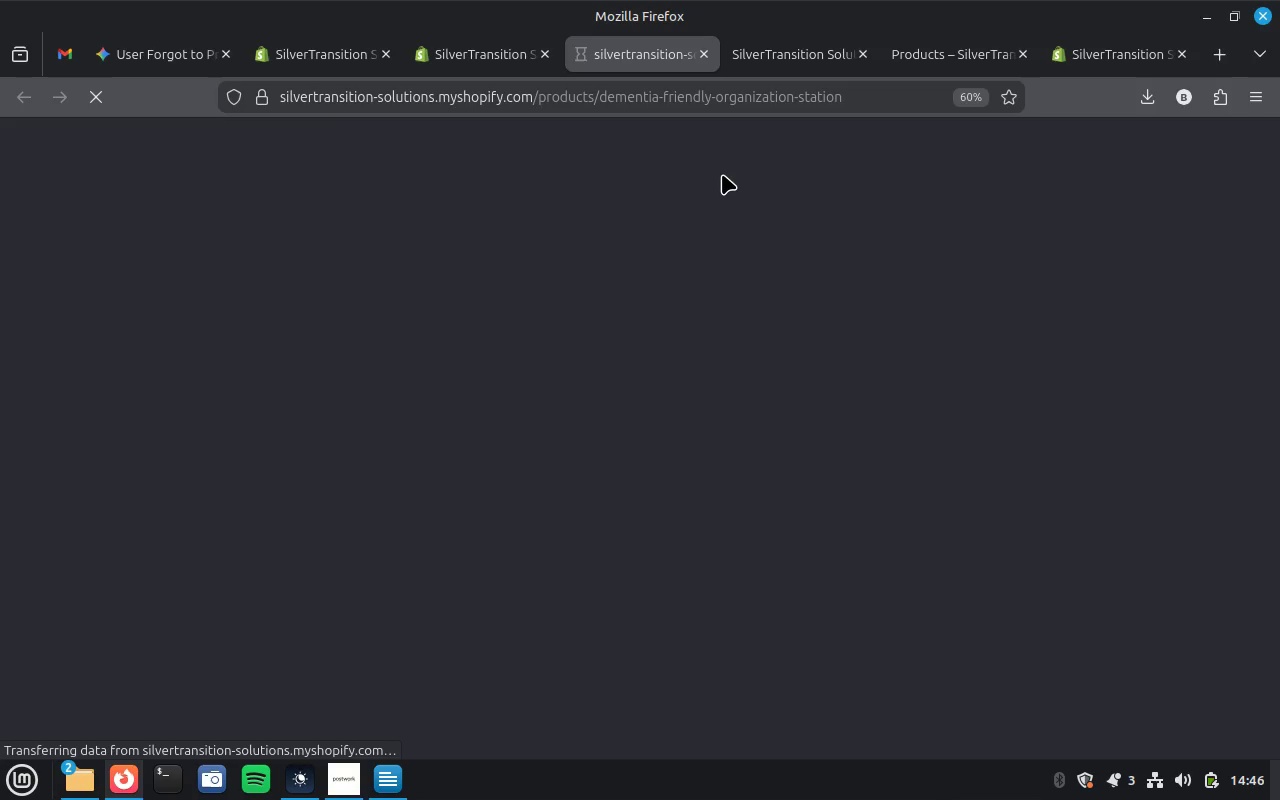 
wait(7.96)
 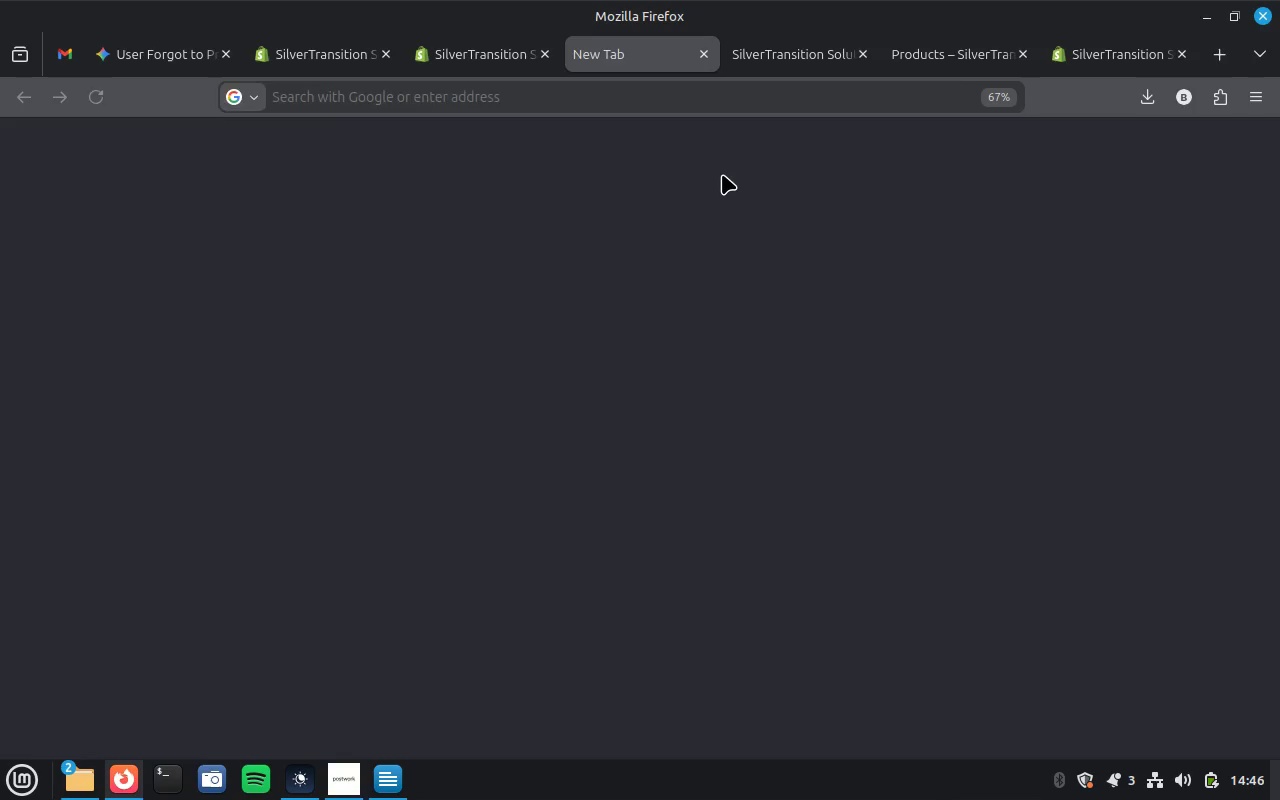 
left_click([506, 62])
 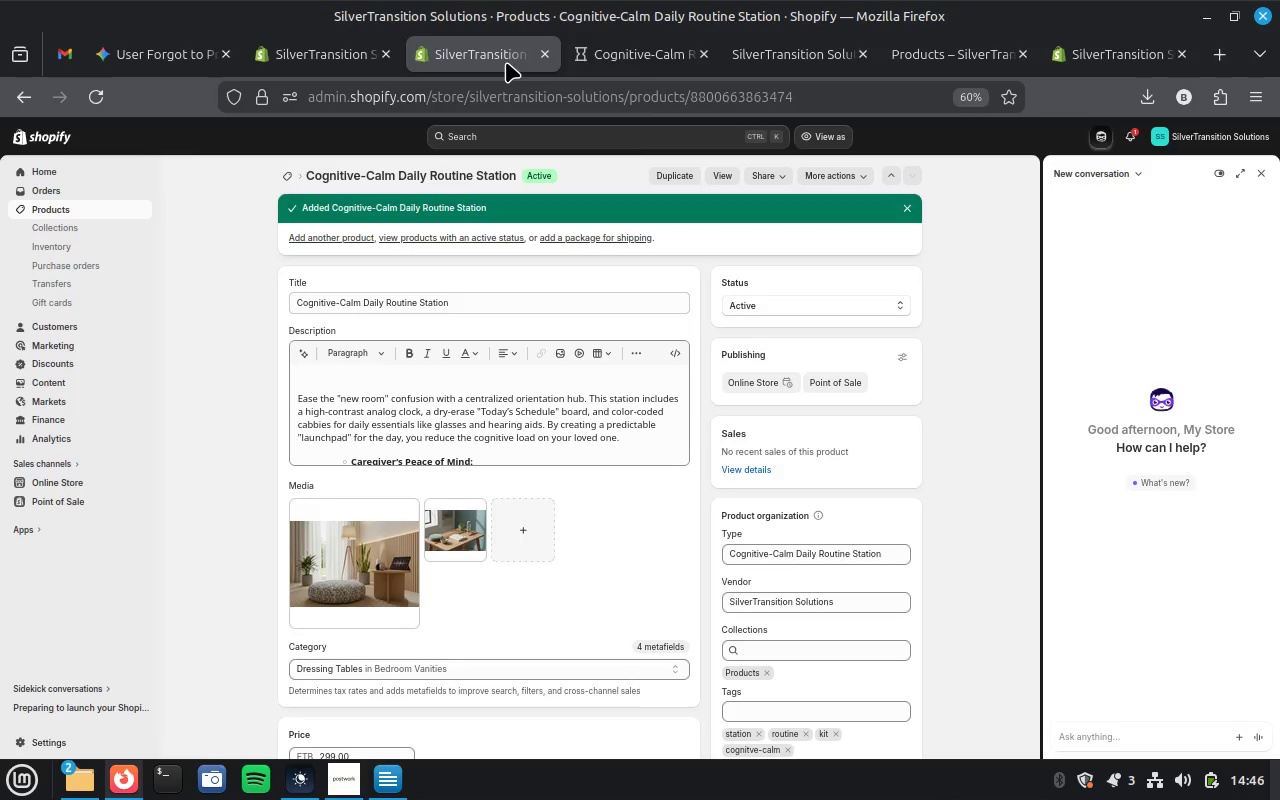 
left_click([641, 58])
 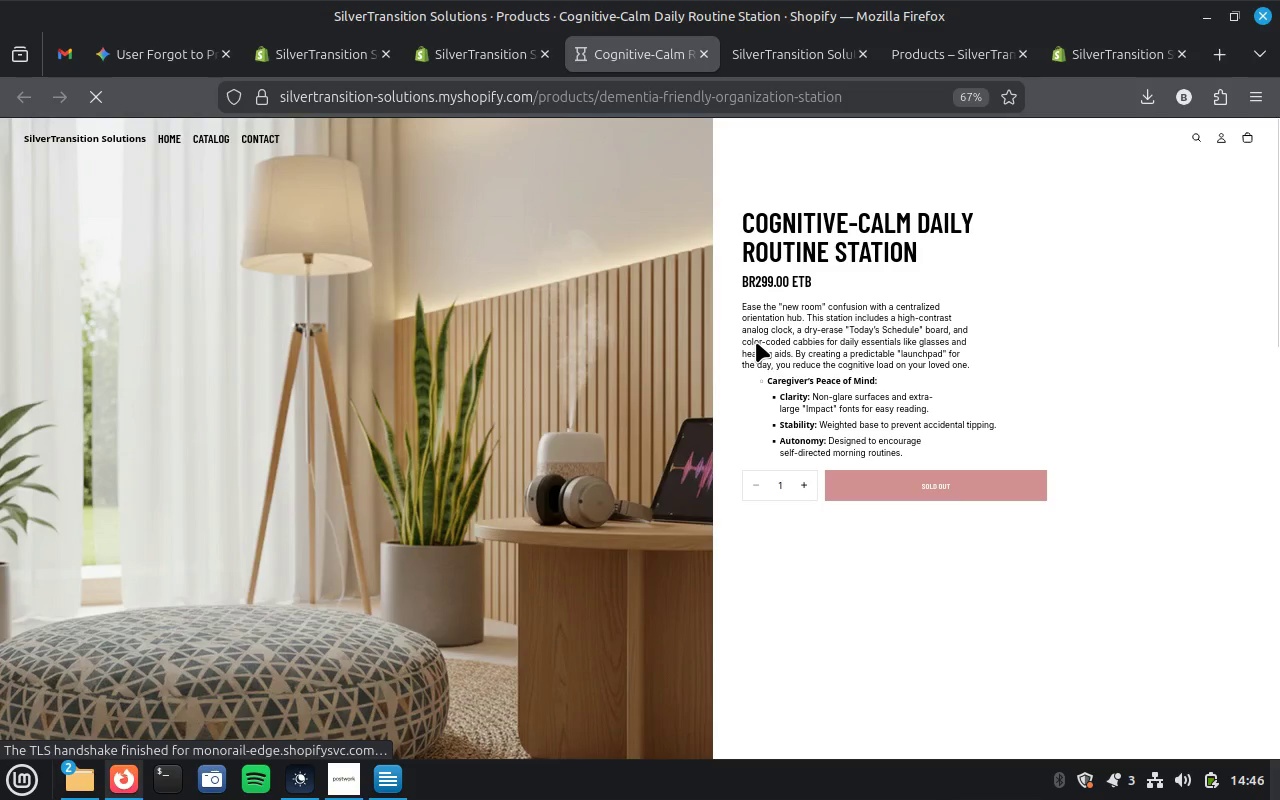 
scroll: coordinate [756, 342], scroll_direction: down, amount: 4.0
 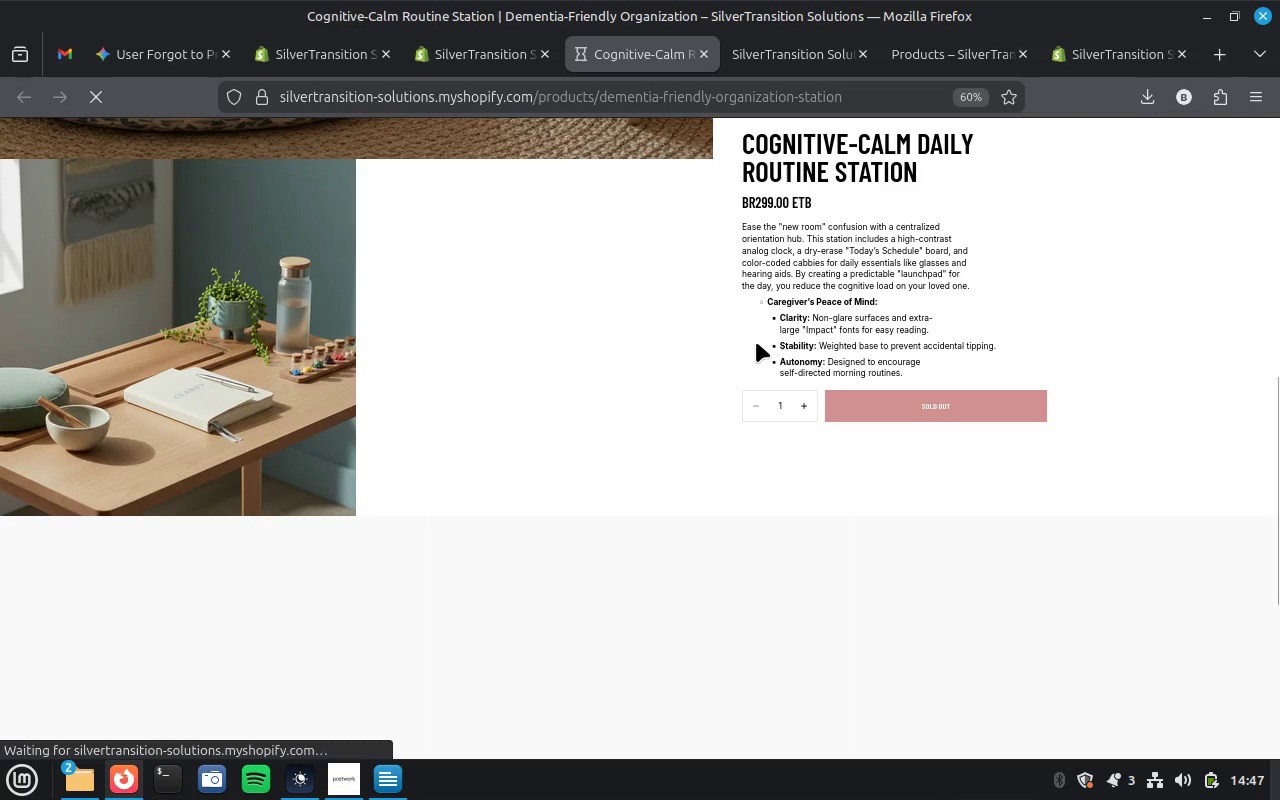 
scroll: coordinate [756, 342], scroll_direction: up, amount: 11.0
 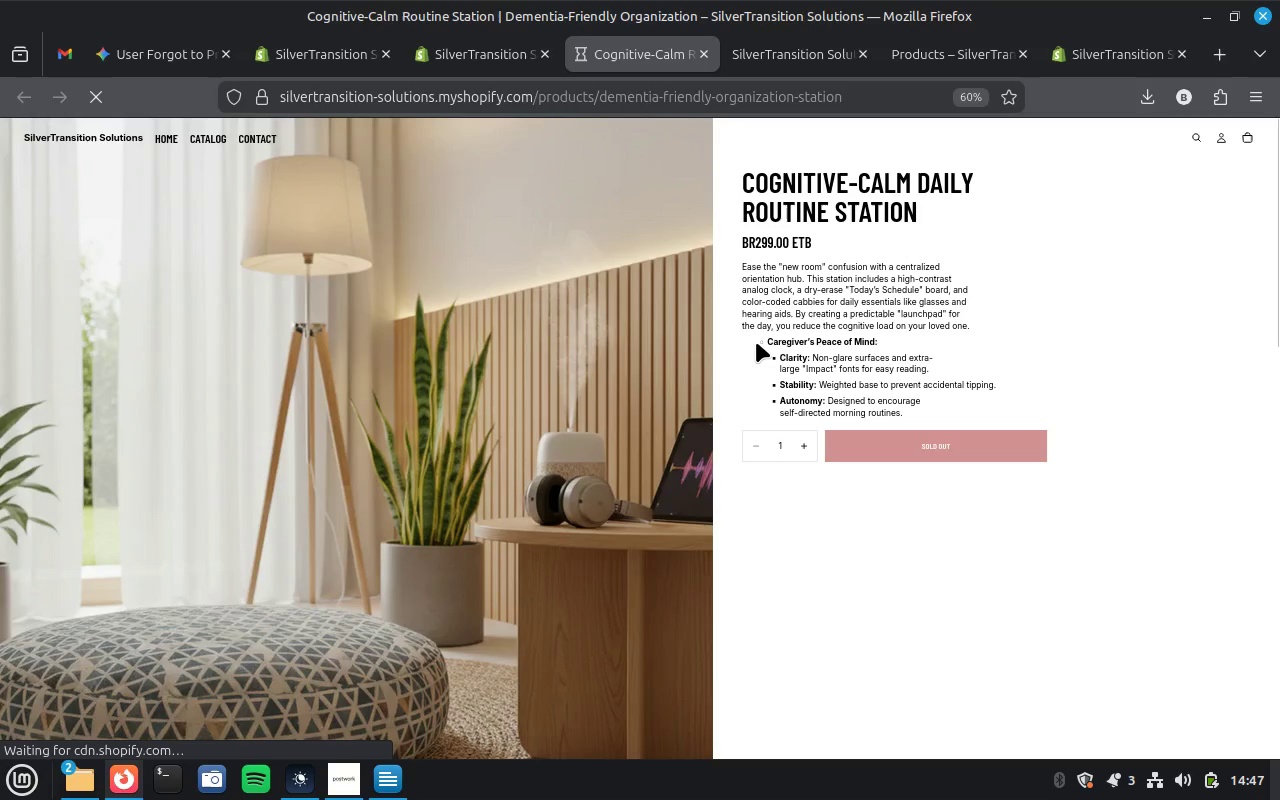 
hold_key(key=ControlLeft, duration=1.03)
 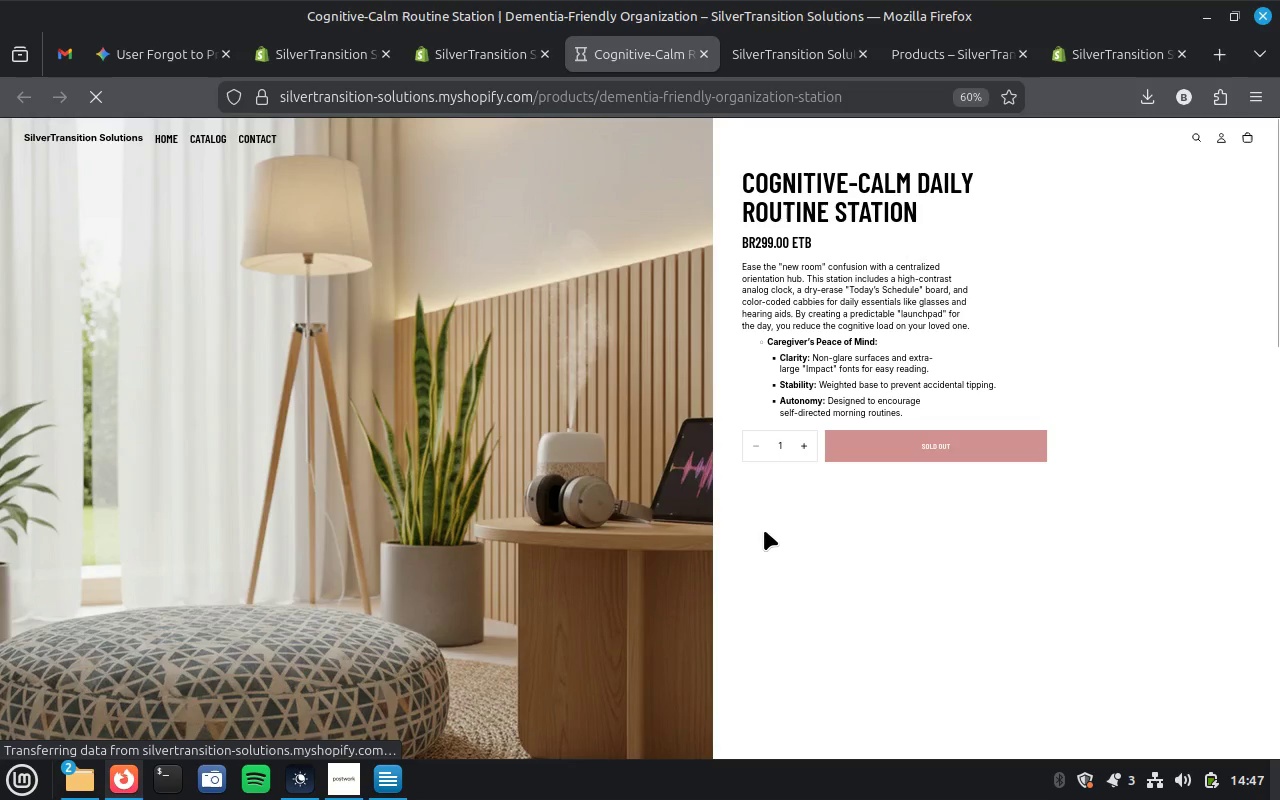 
hold_key(key=ControlLeft, duration=1.37)
 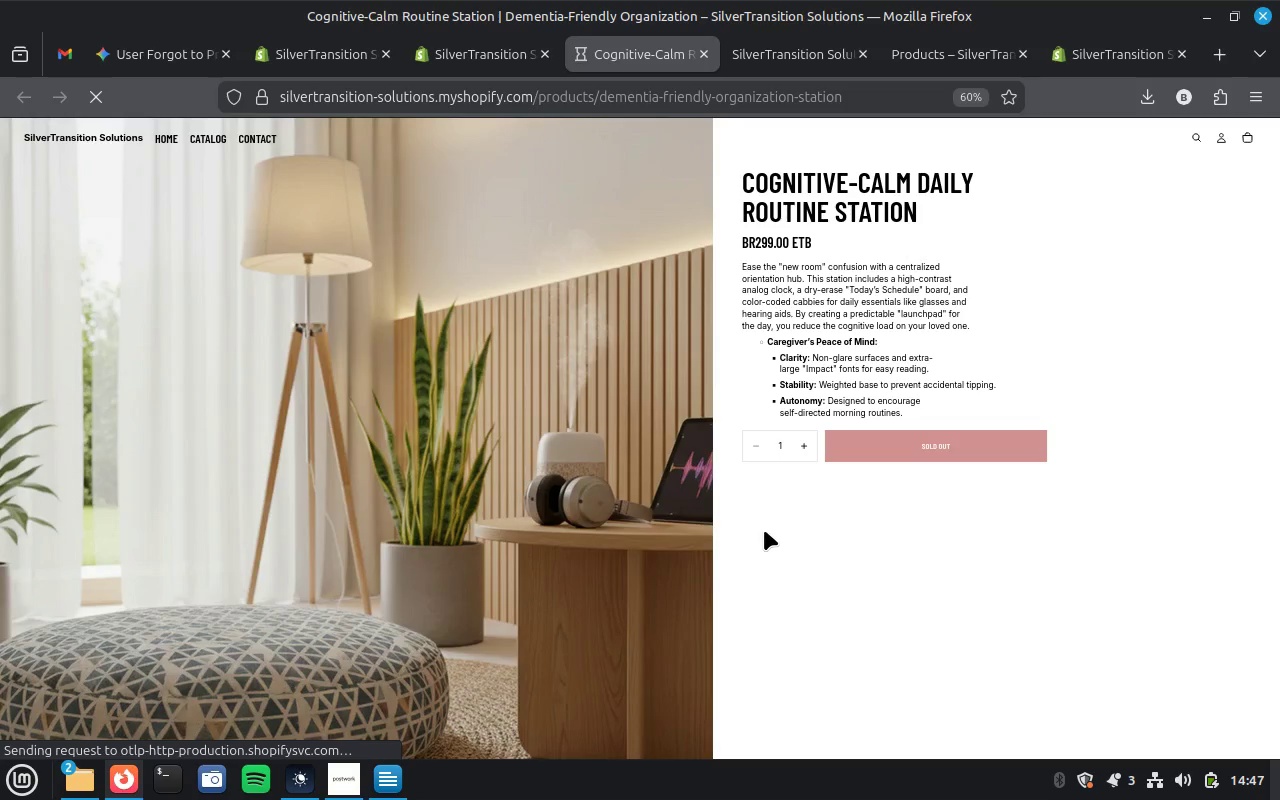 
hold_key(key=ControlLeft, duration=3.36)
scroll: coordinate [764, 530], scroll_direction: up, amount: 5.0
 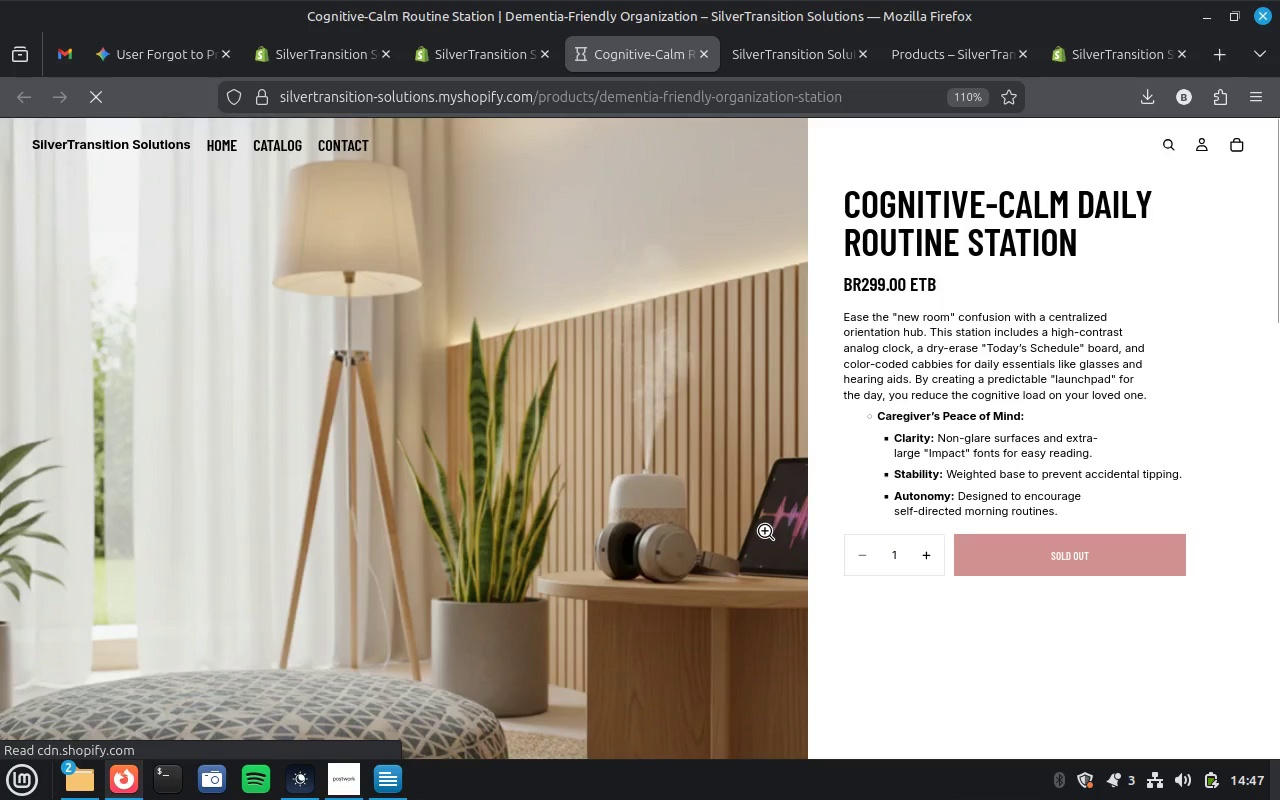 
hold_key(key=ControlLeft, duration=2.29)
scroll: coordinate [792, 579], scroll_direction: down, amount: 6.0
 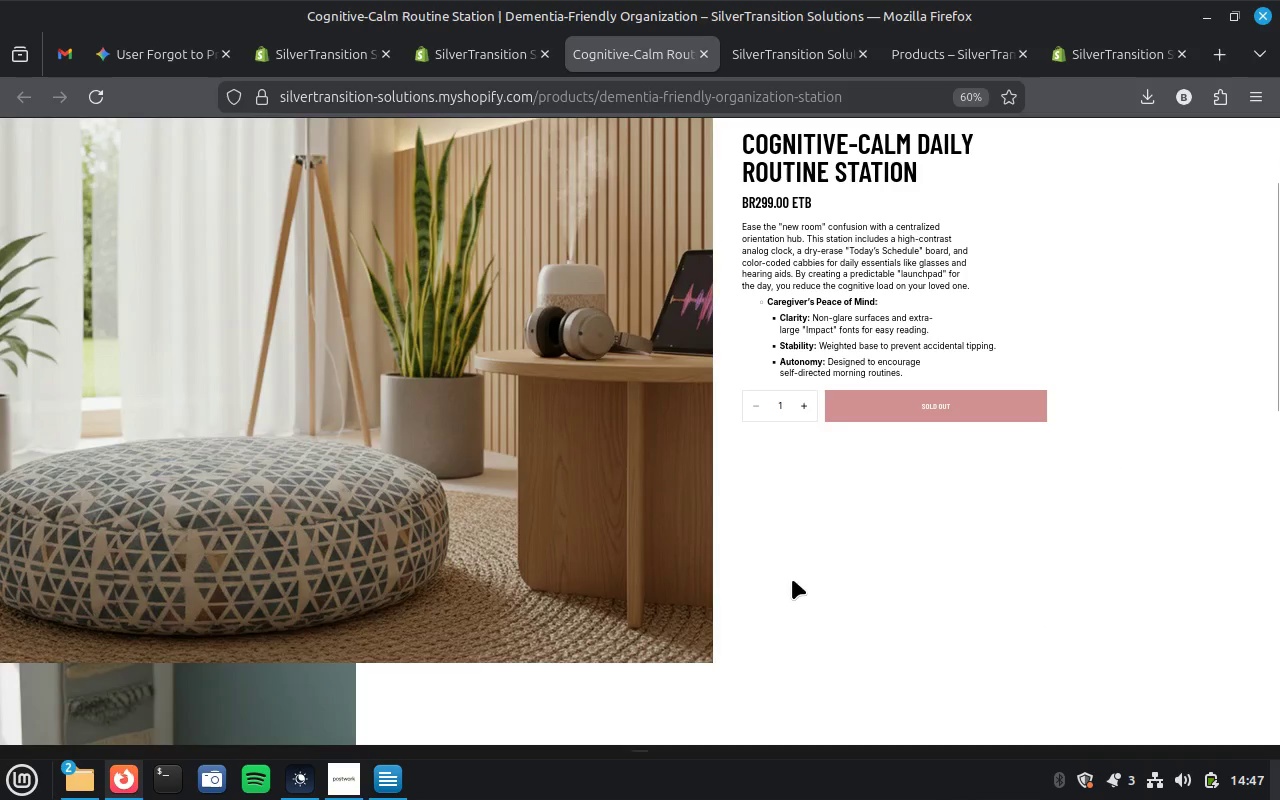 
scroll: coordinate [792, 579], scroll_direction: up, amount: 1.0
 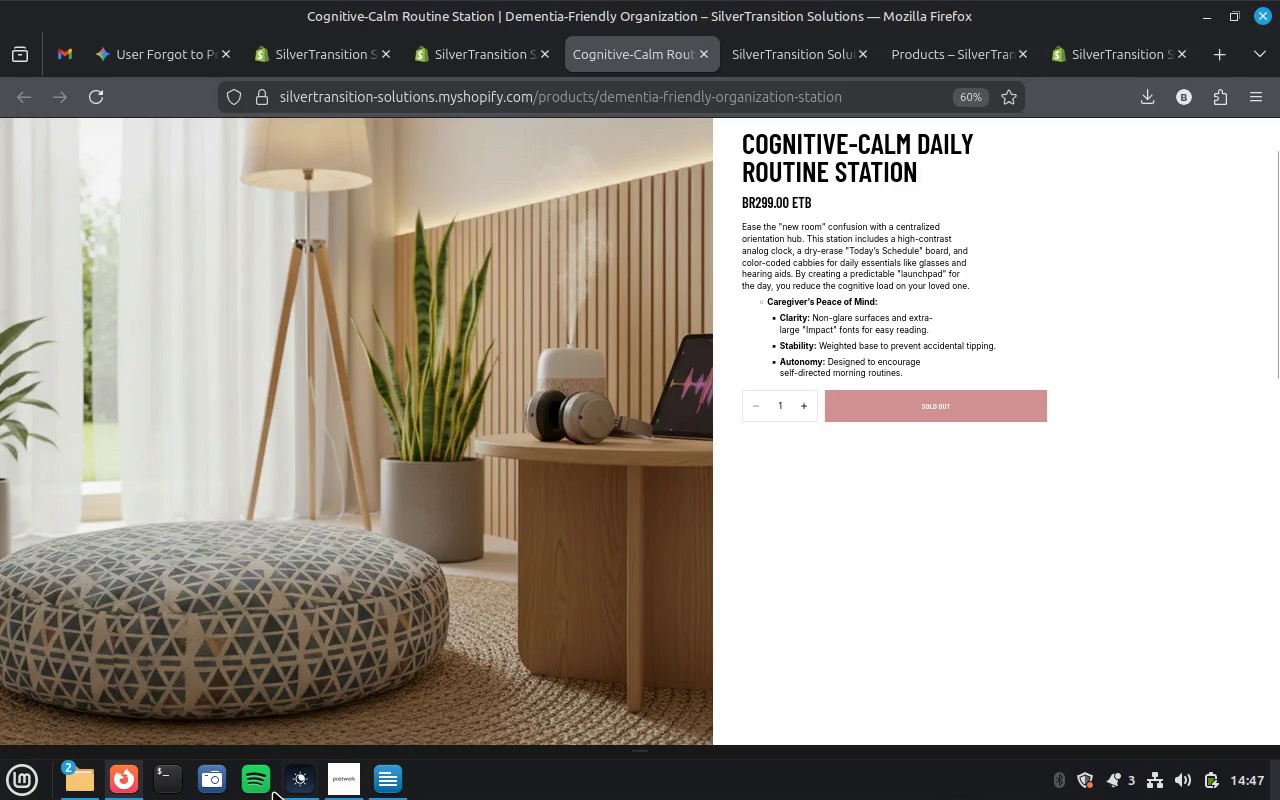 
left_click([213, 788])
 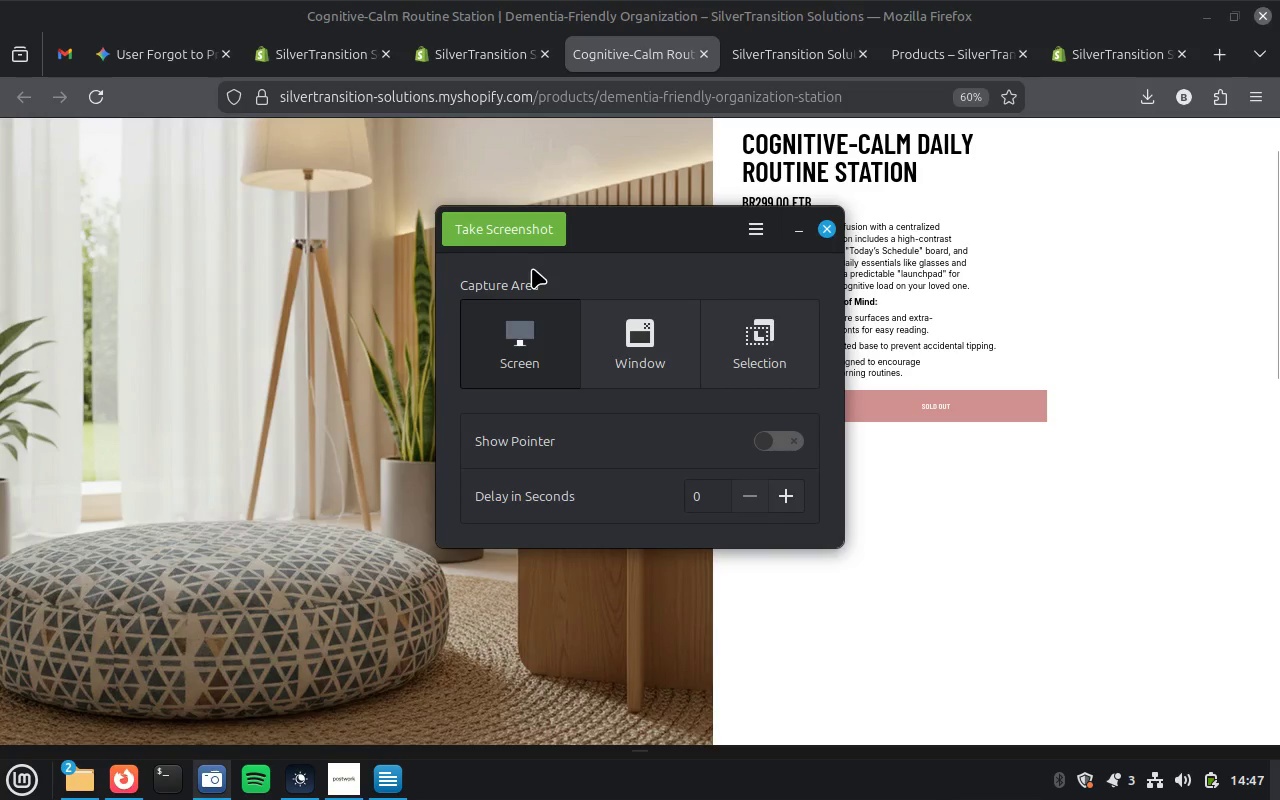 
left_click([160, 45])
 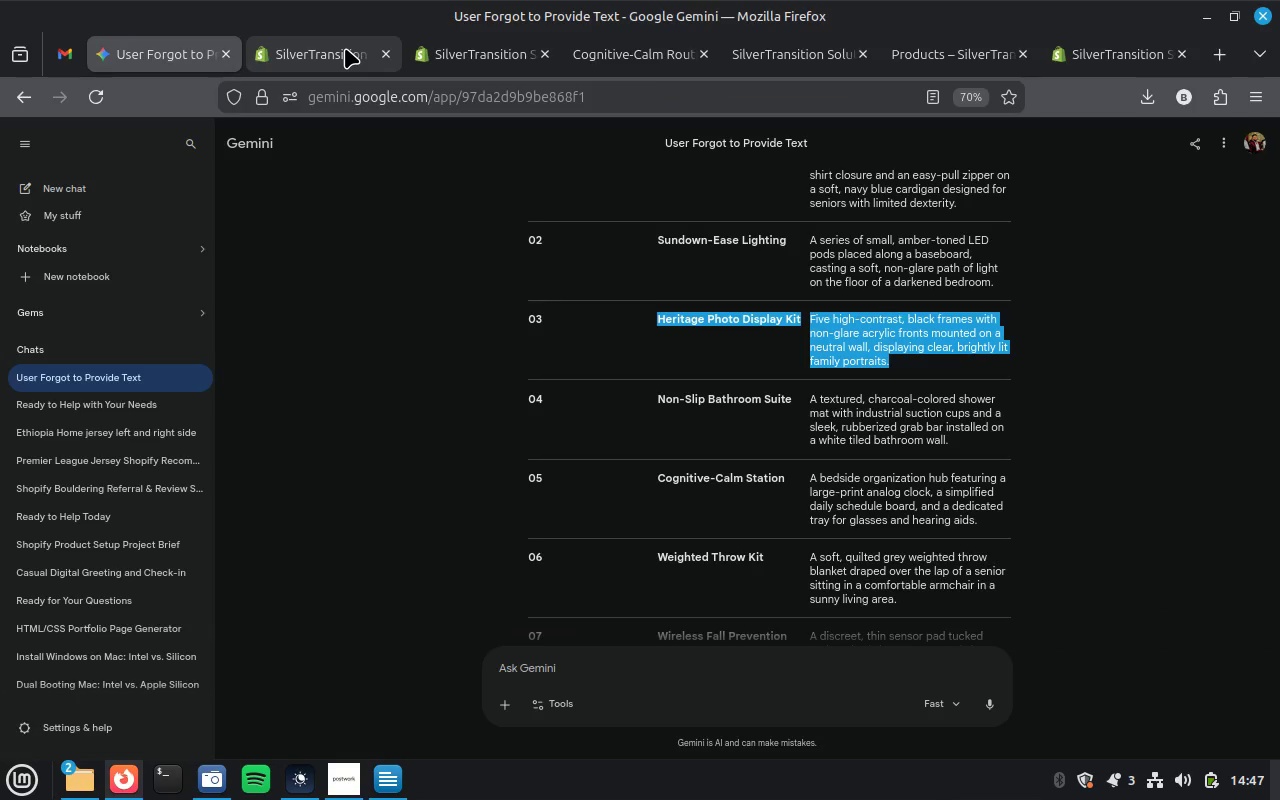 
left_click([617, 65])
 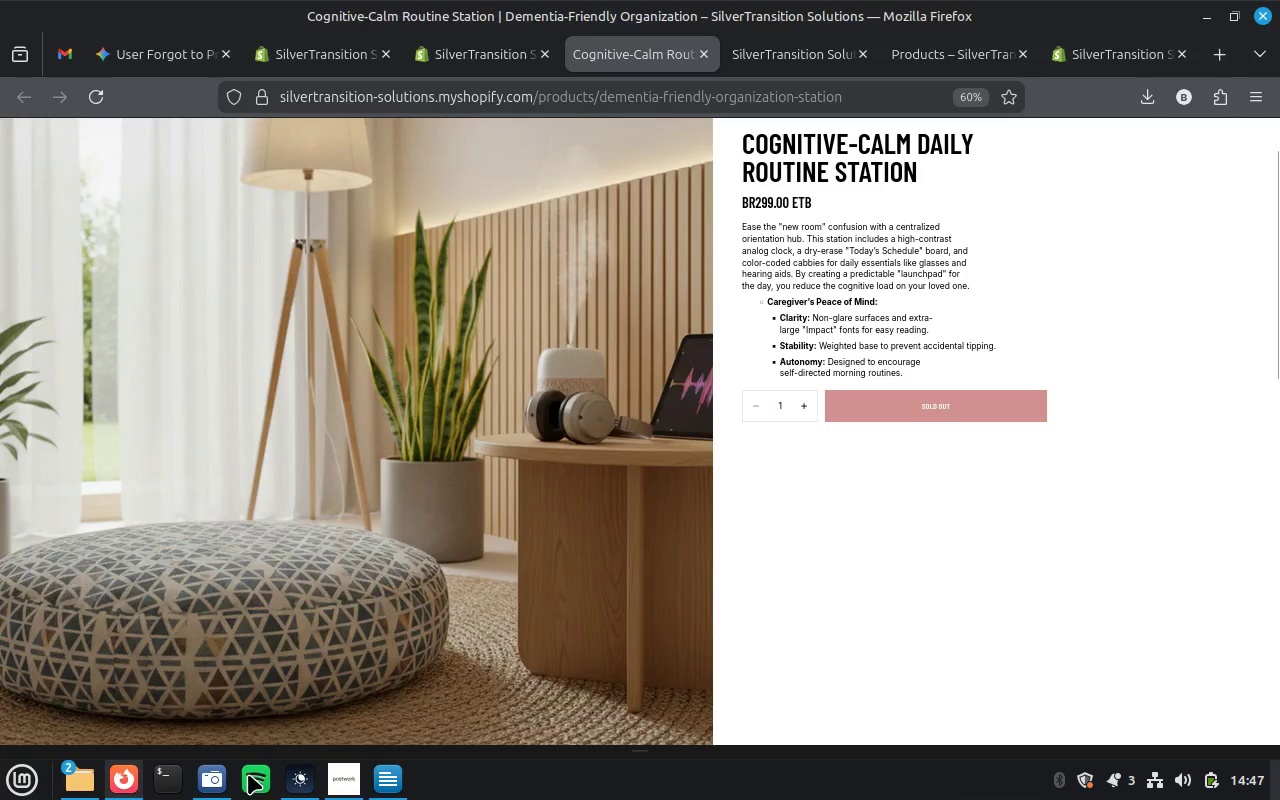 
left_click([197, 787])
 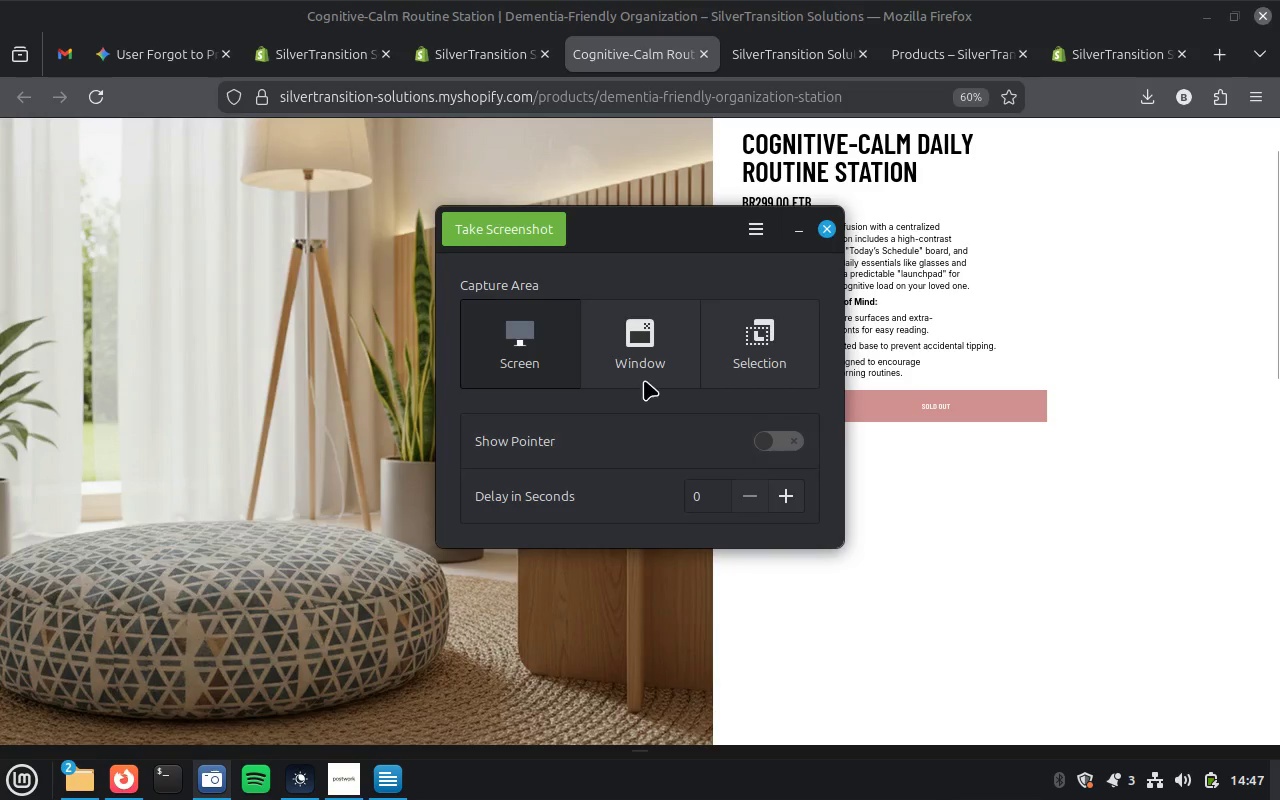 
left_click([644, 380])
 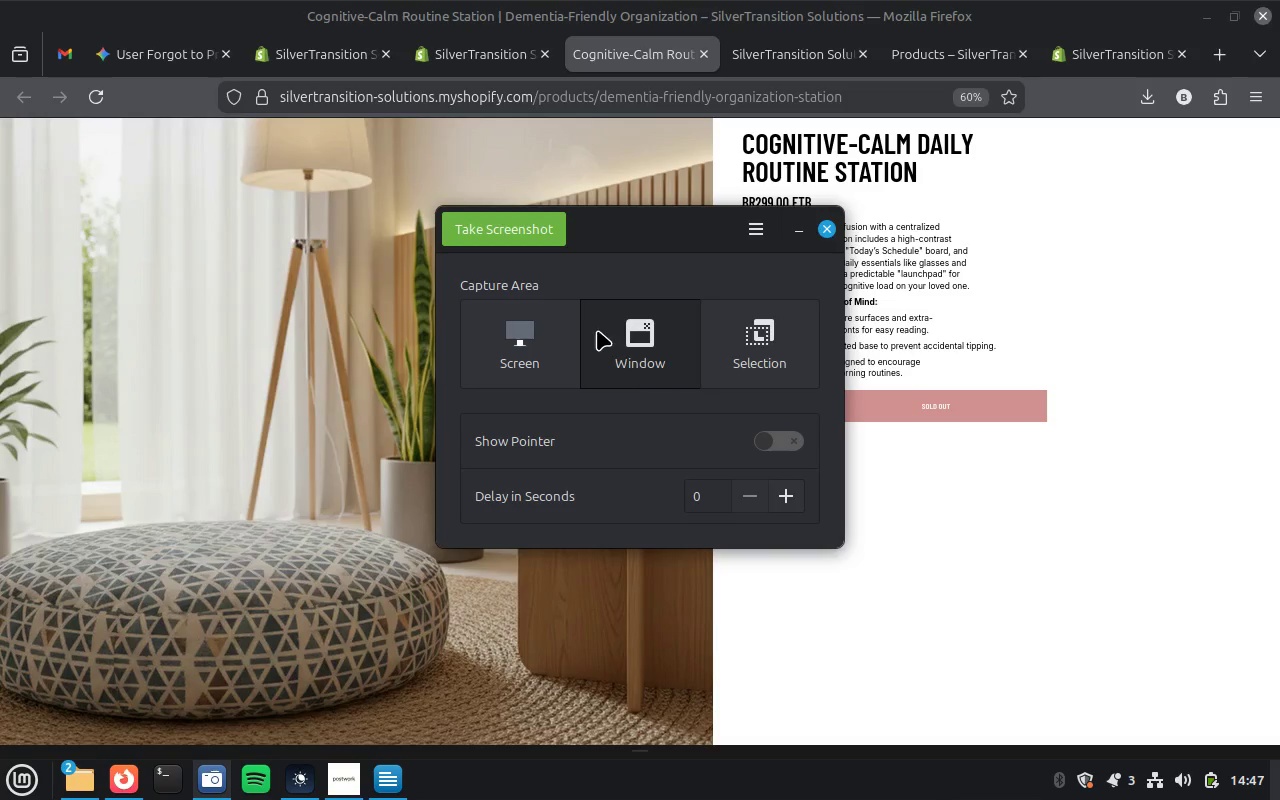 
left_click([529, 224])
 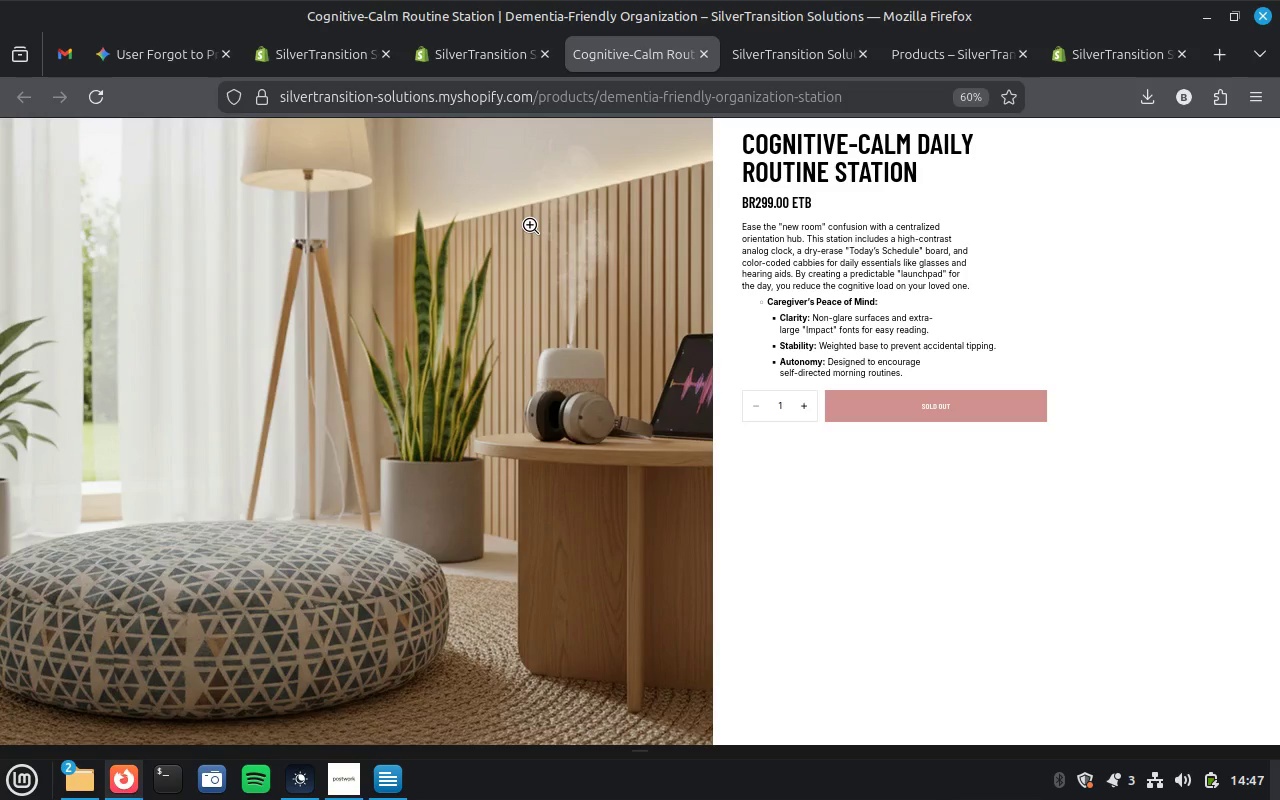 
type(t5)
 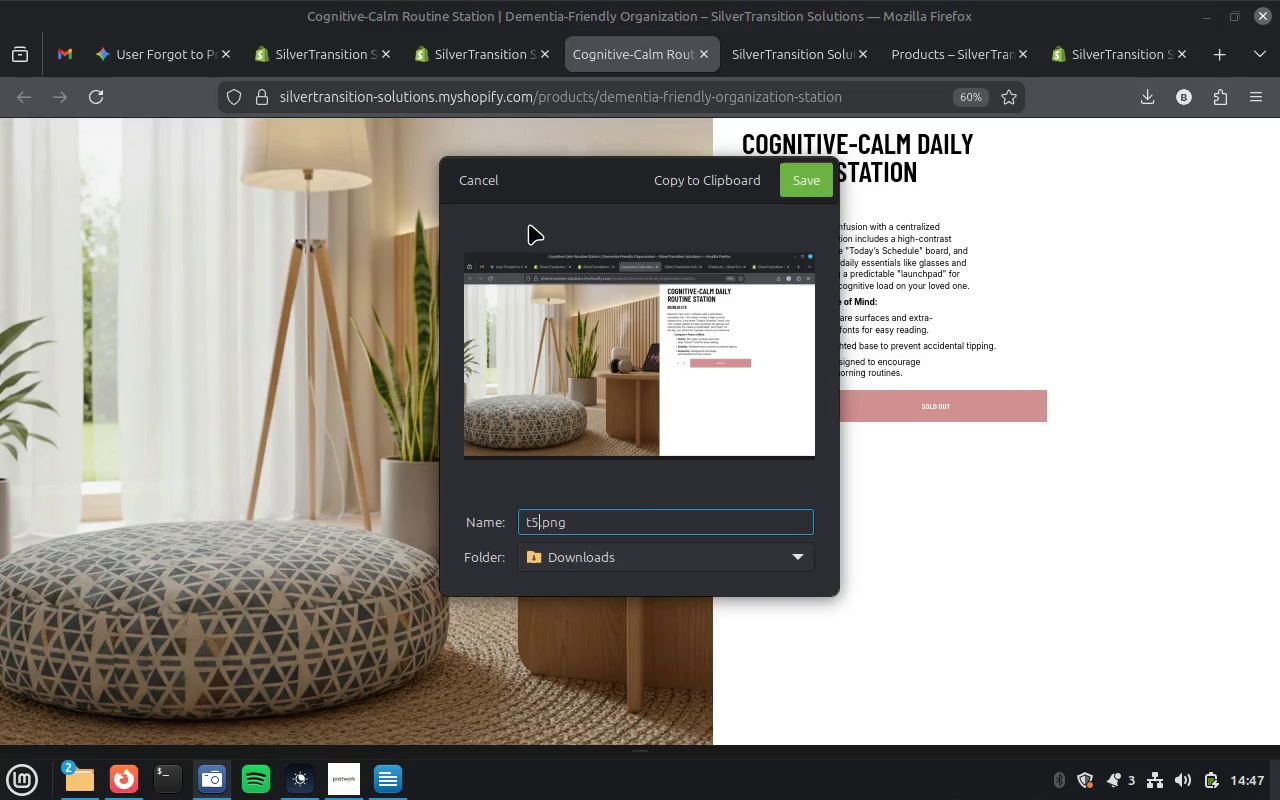 
key(Enter)
 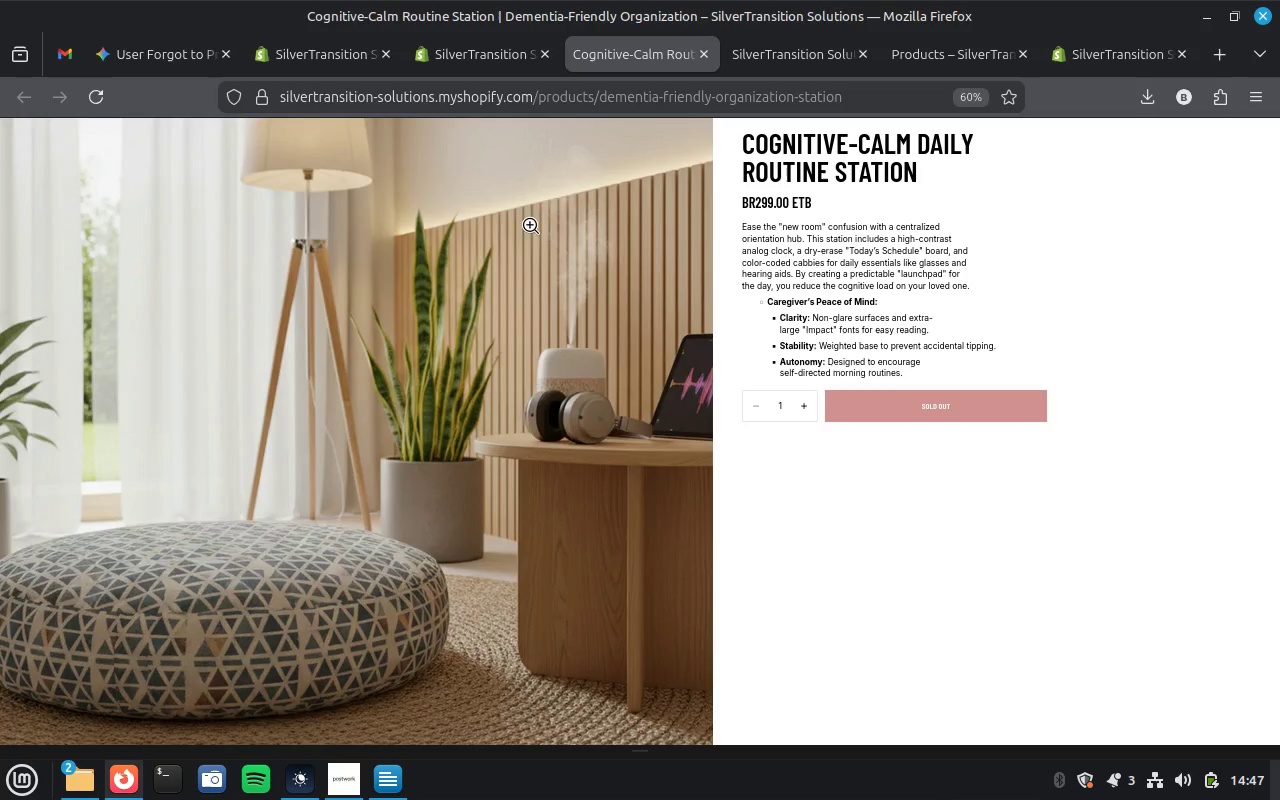 
mouse_move([713, 77])
 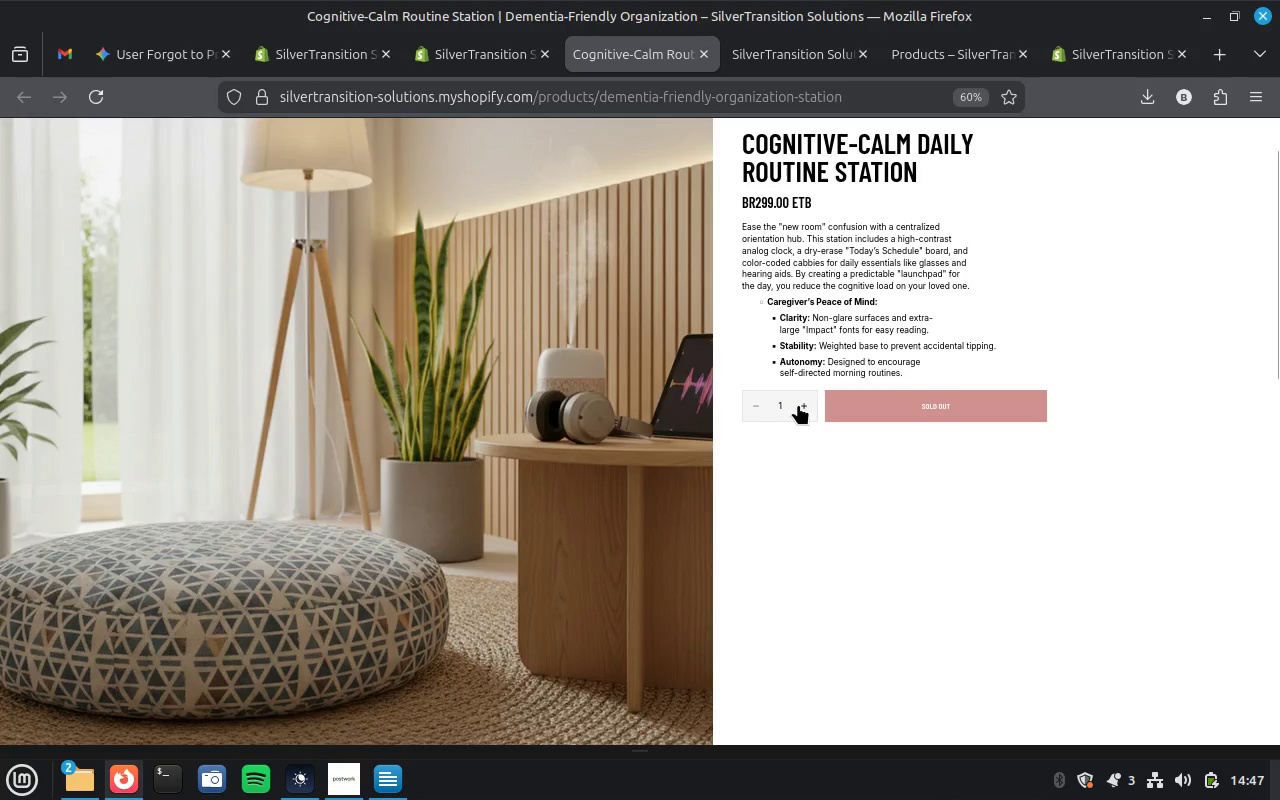 
left_click([798, 404])
 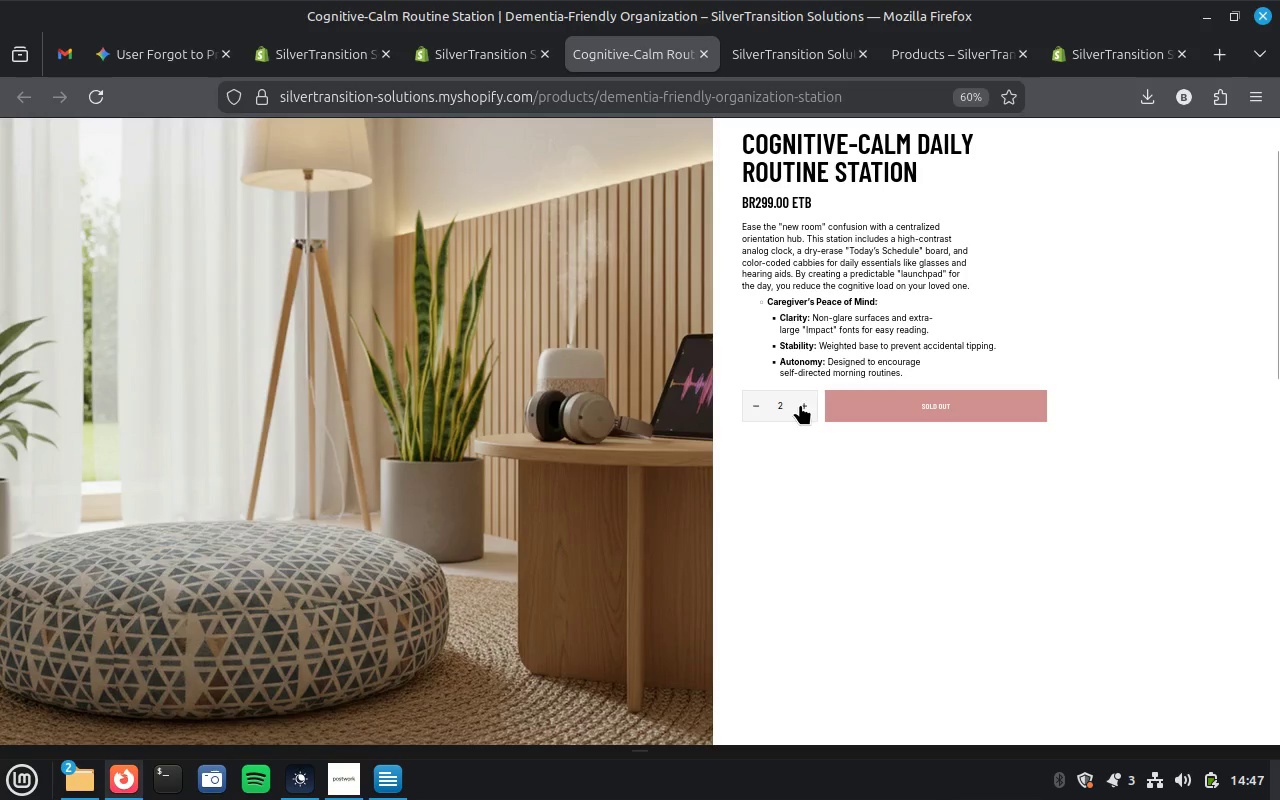 
double_click([800, 404])
 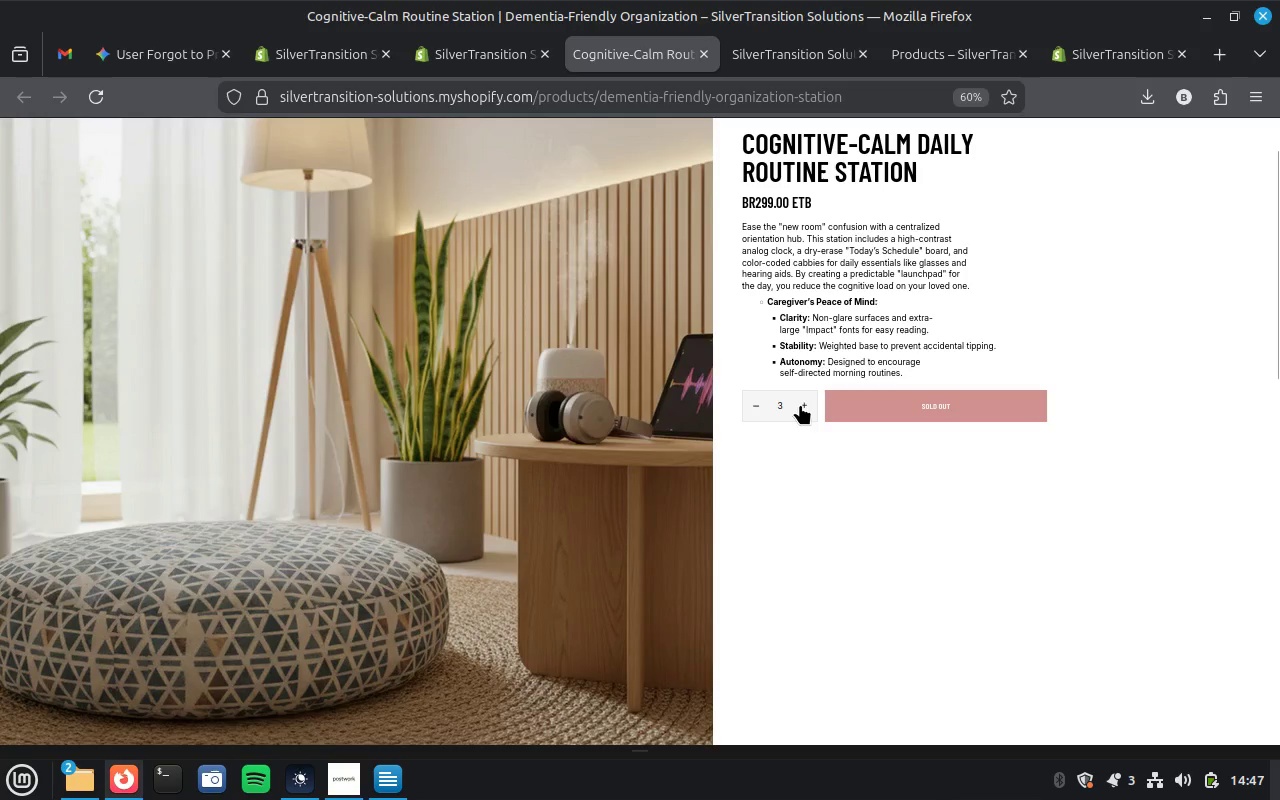 
triple_click([800, 404])
 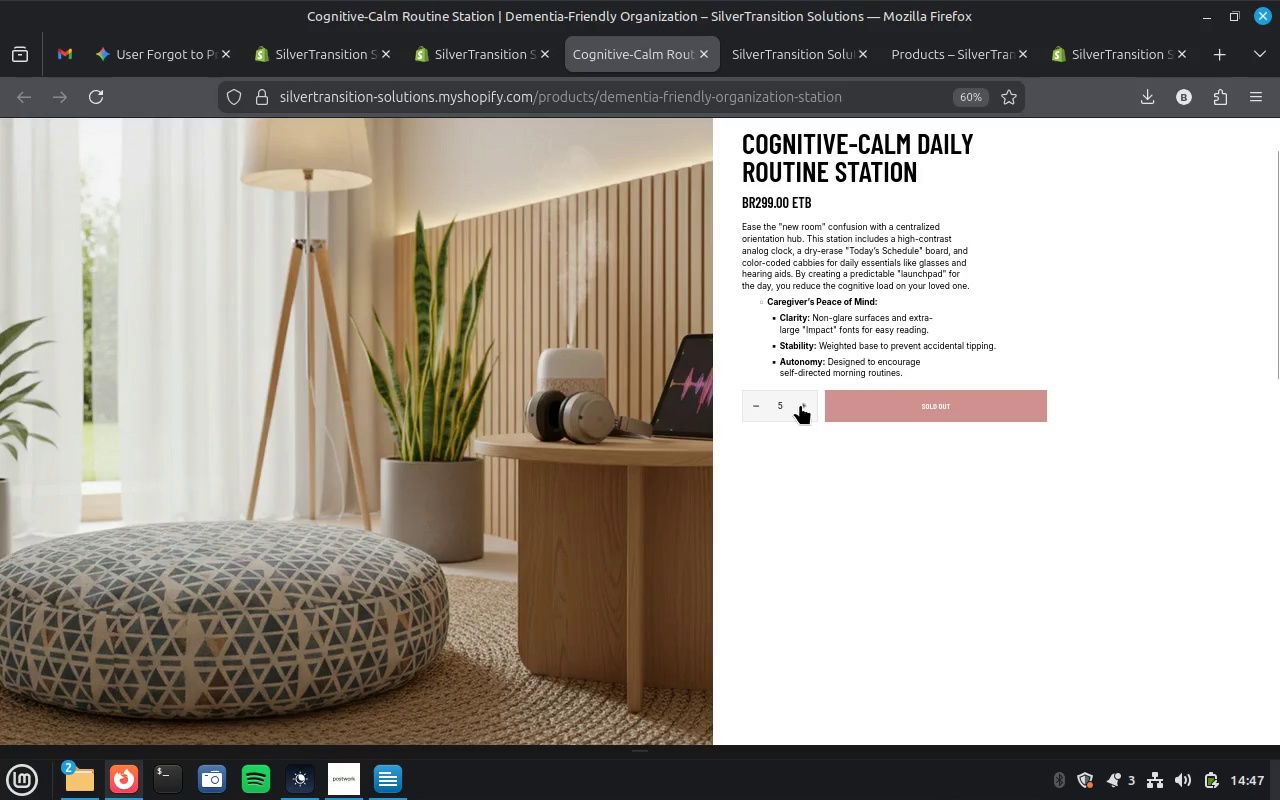 
triple_click([800, 404])
 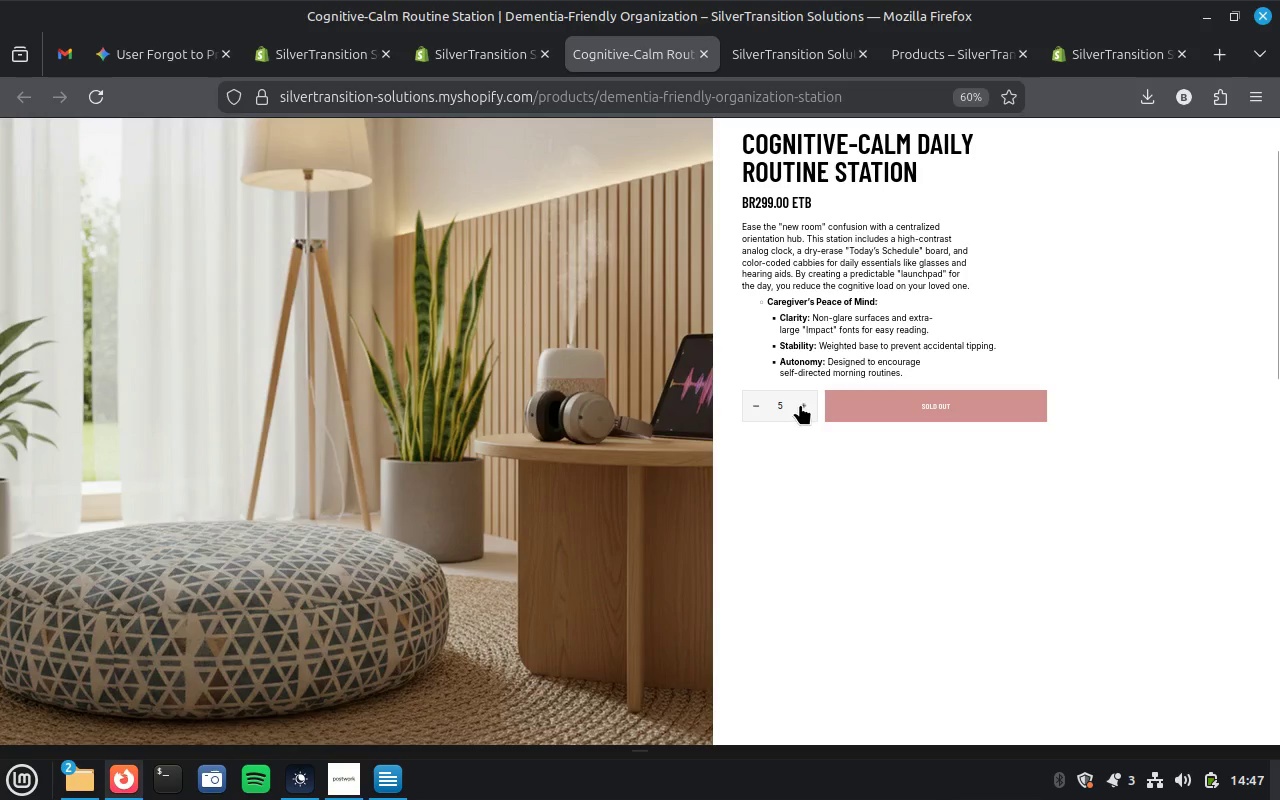 
triple_click([800, 404])
 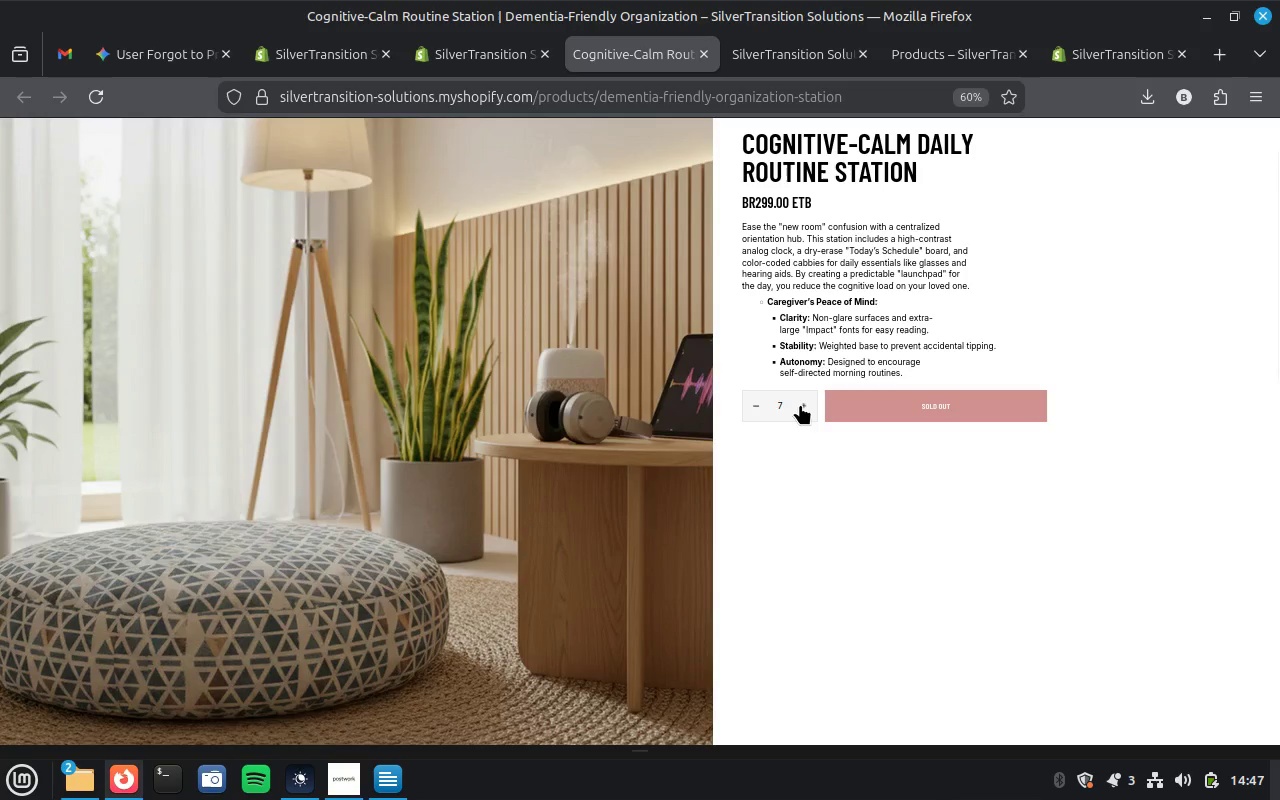 
triple_click([800, 404])
 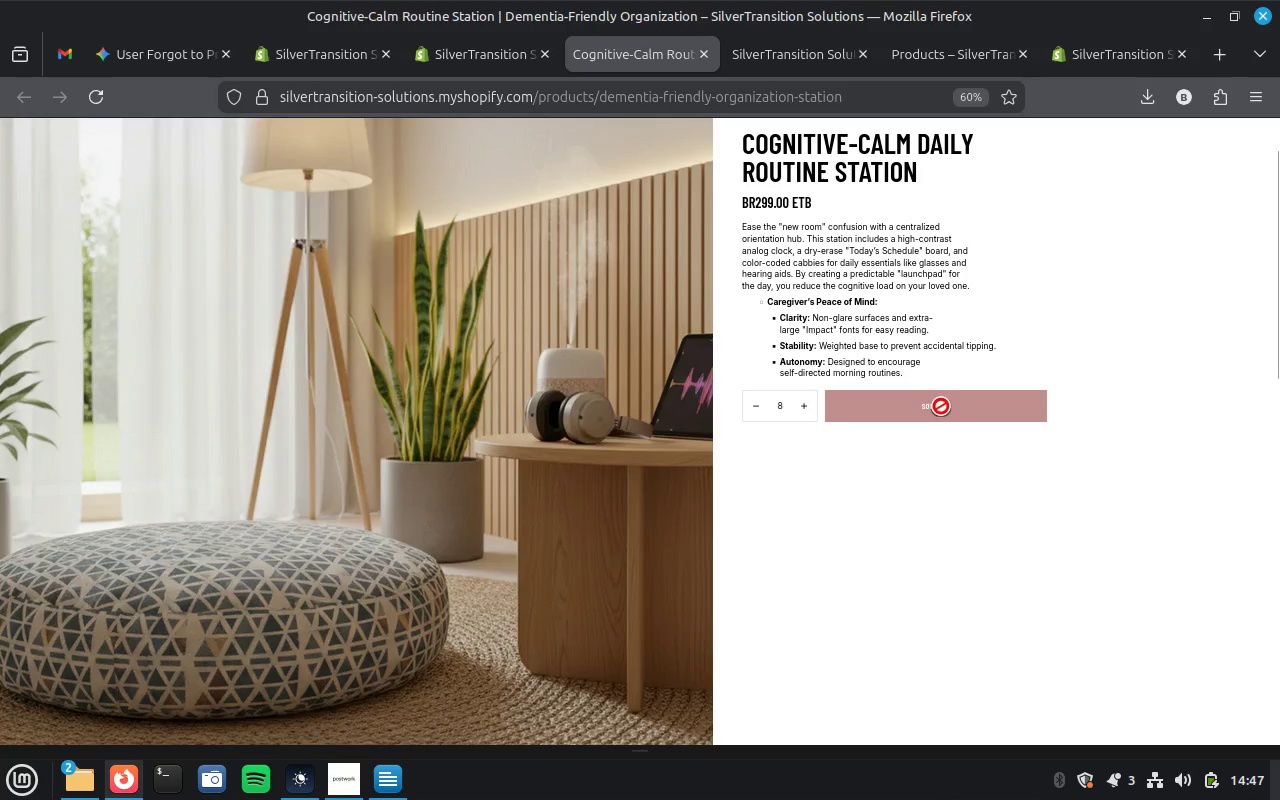 
left_click([941, 406])
 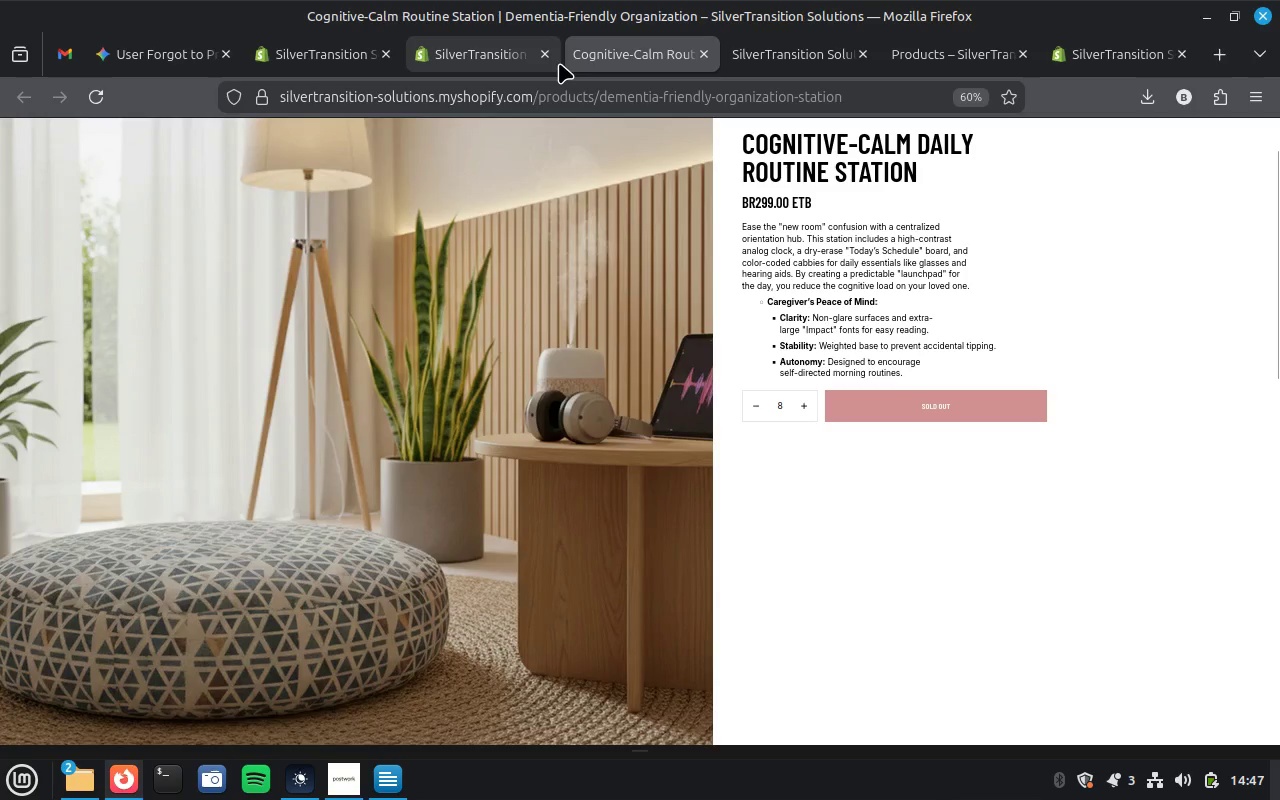 
left_click([490, 53])
 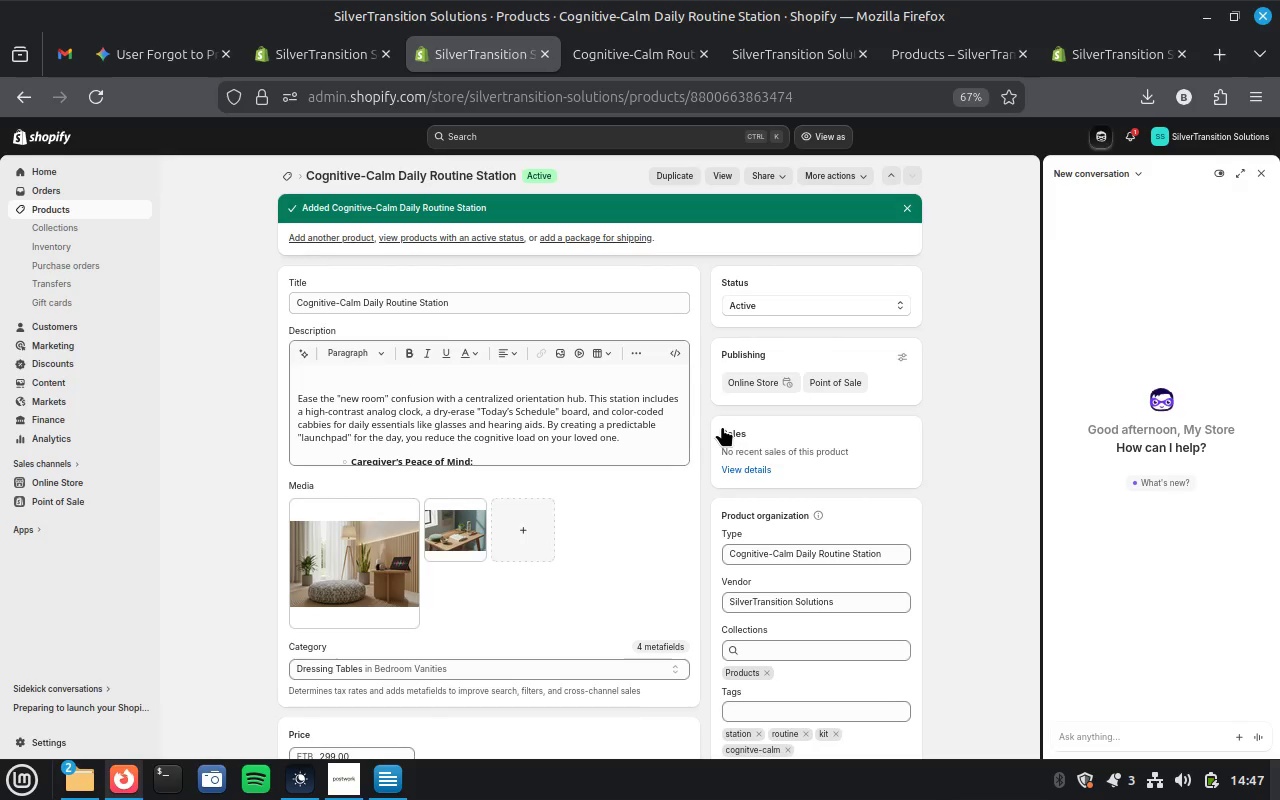 
scroll: coordinate [661, 540], scroll_direction: down, amount: 4.0
 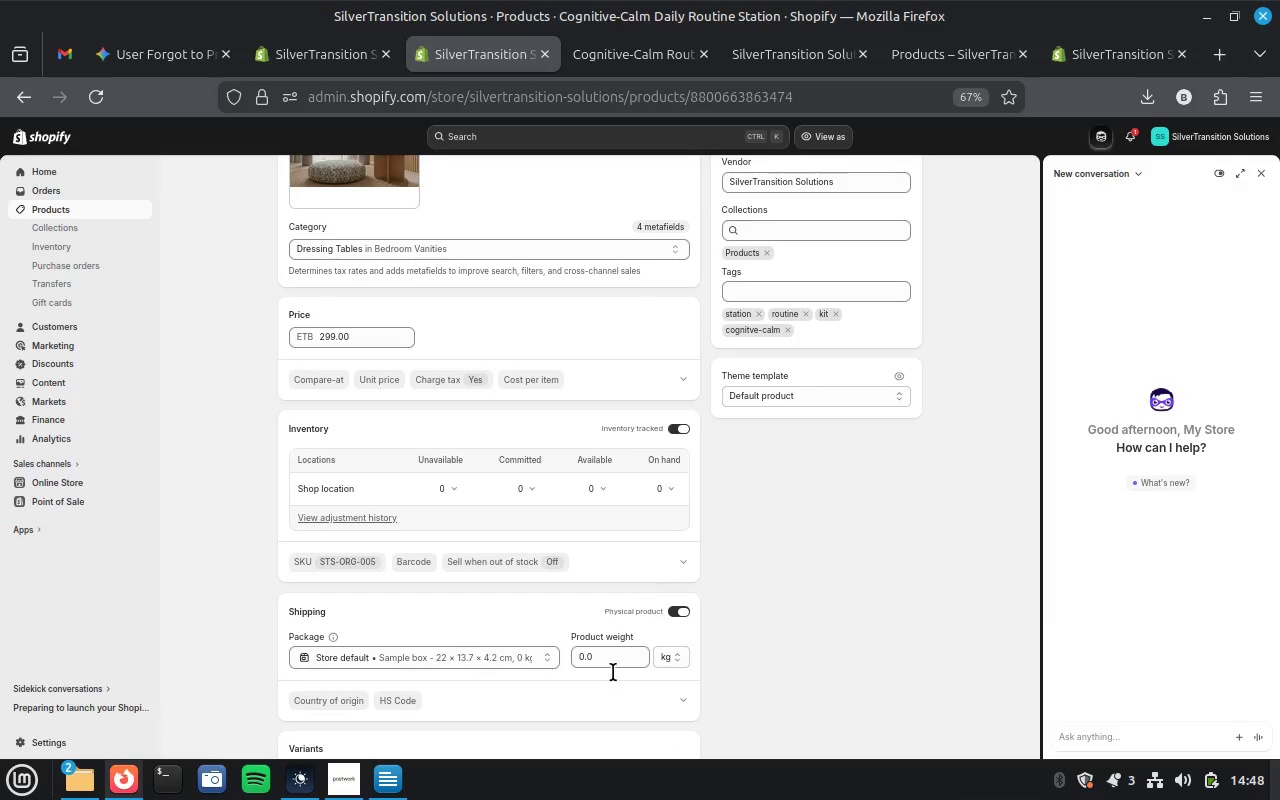 
left_click([606, 653])
 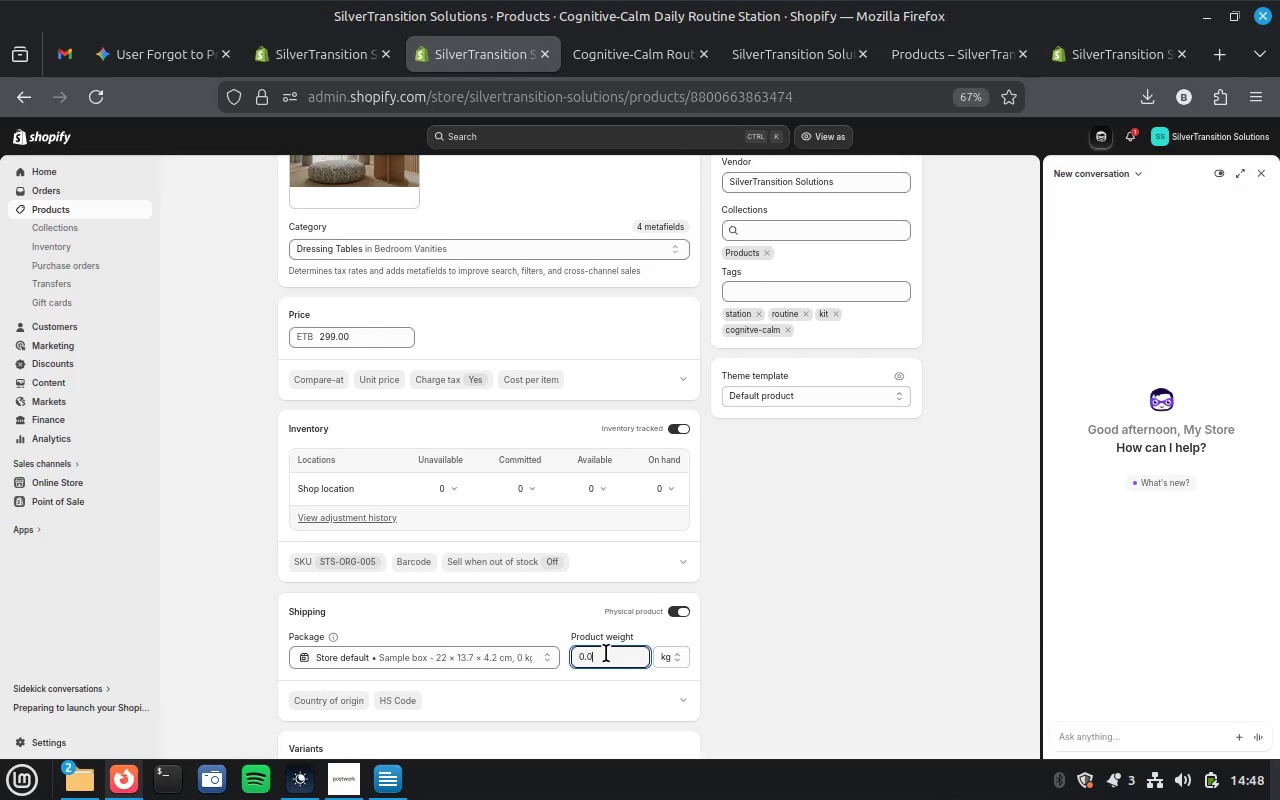 
key(Backspace)
 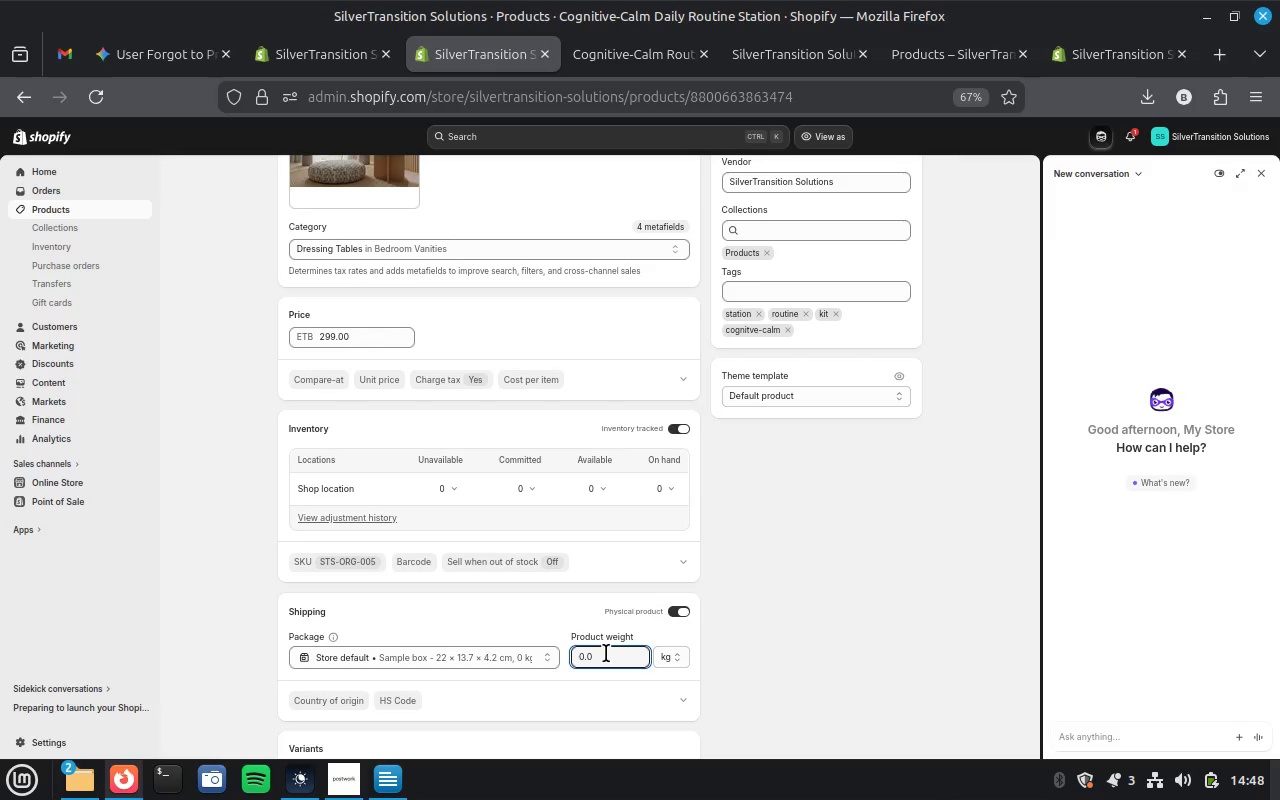 
key(Backspace)
 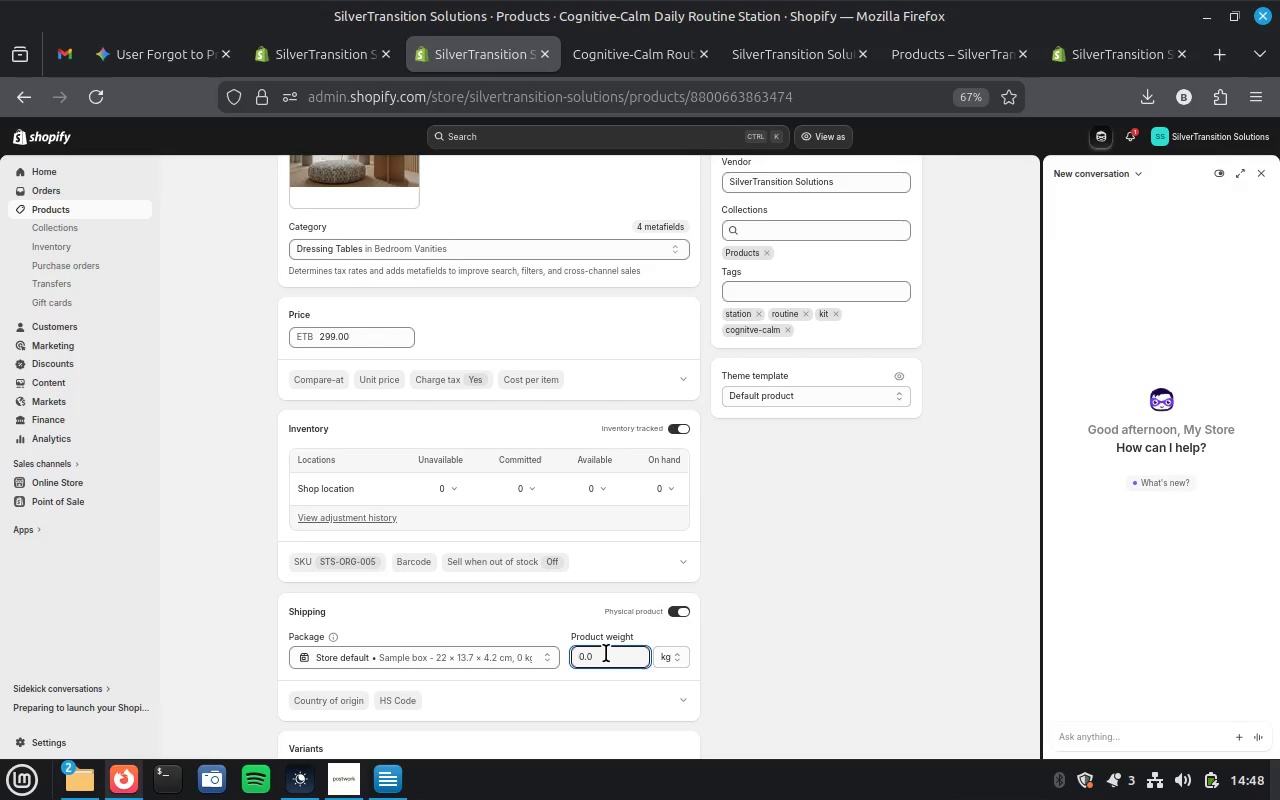 
key(Backspace)
 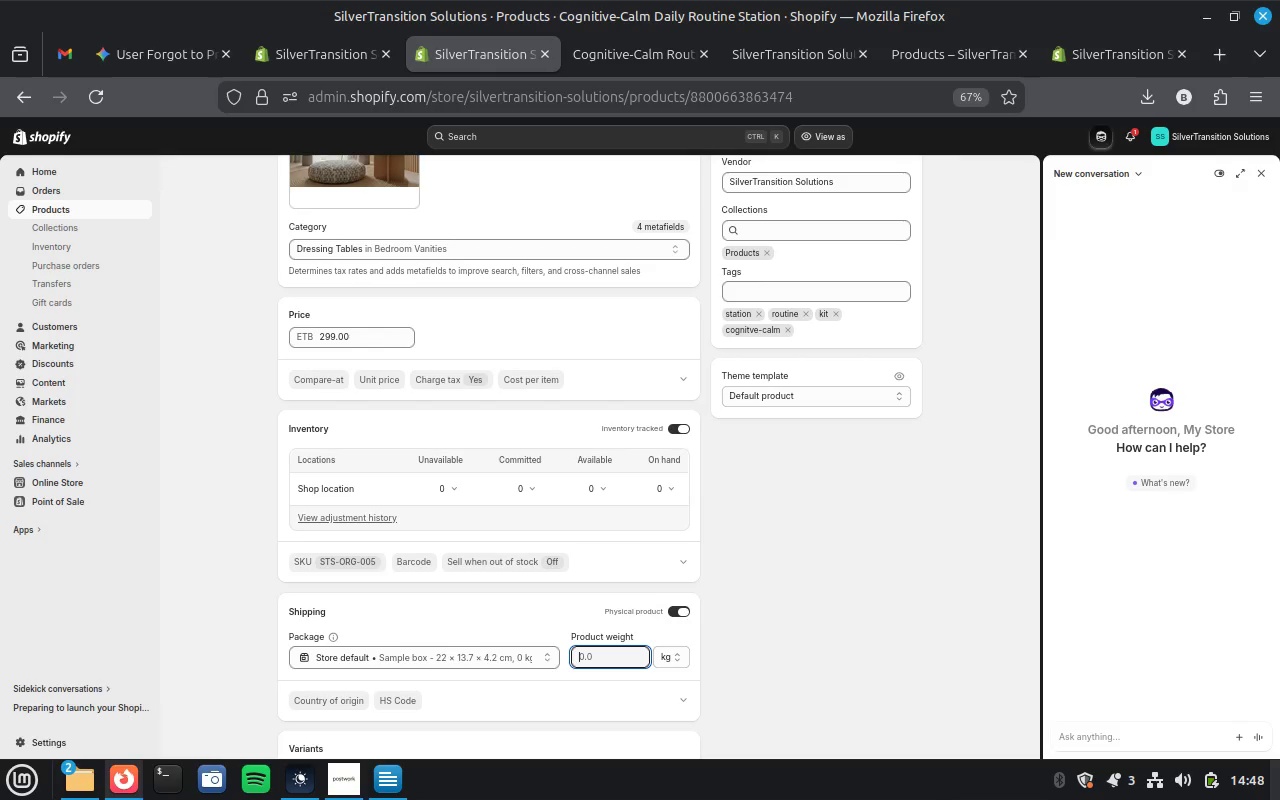 
key(2)
 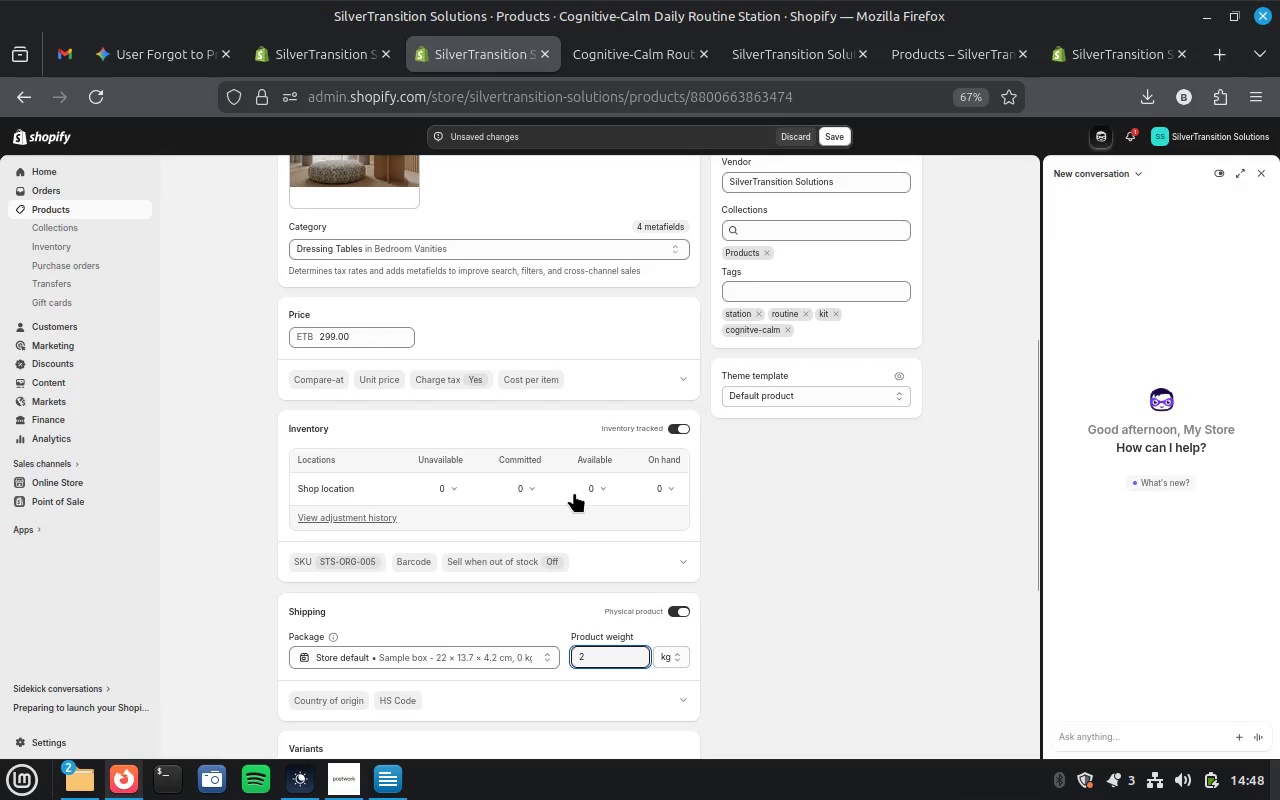 
left_click([583, 485])
 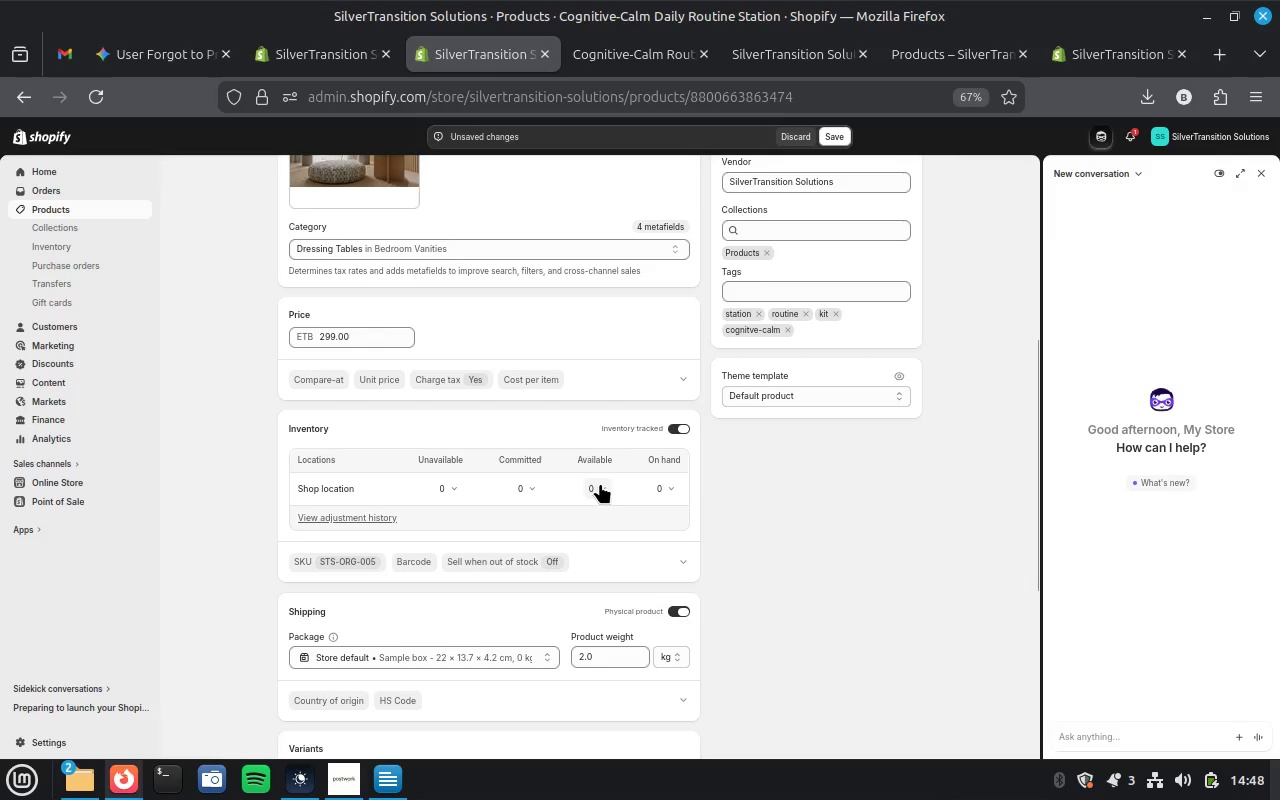 
left_click([600, 483])
 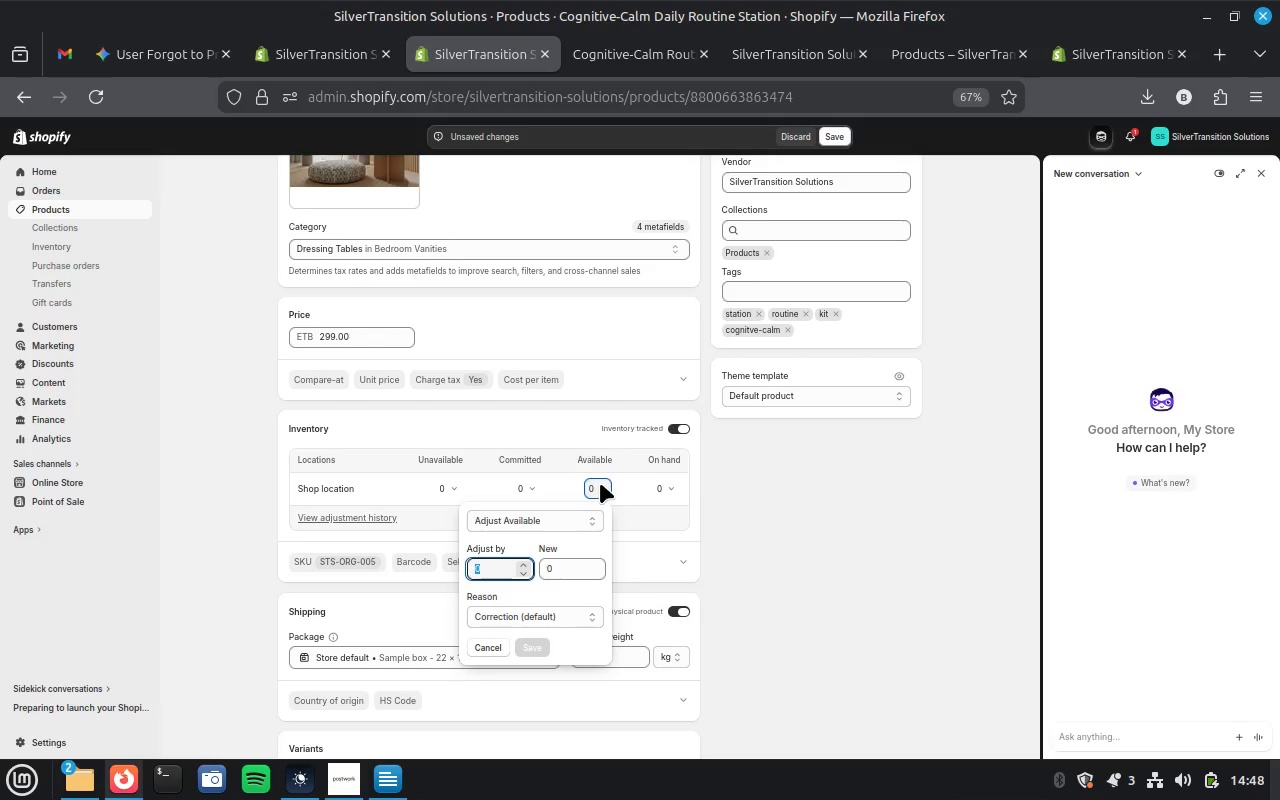 
type(100)
 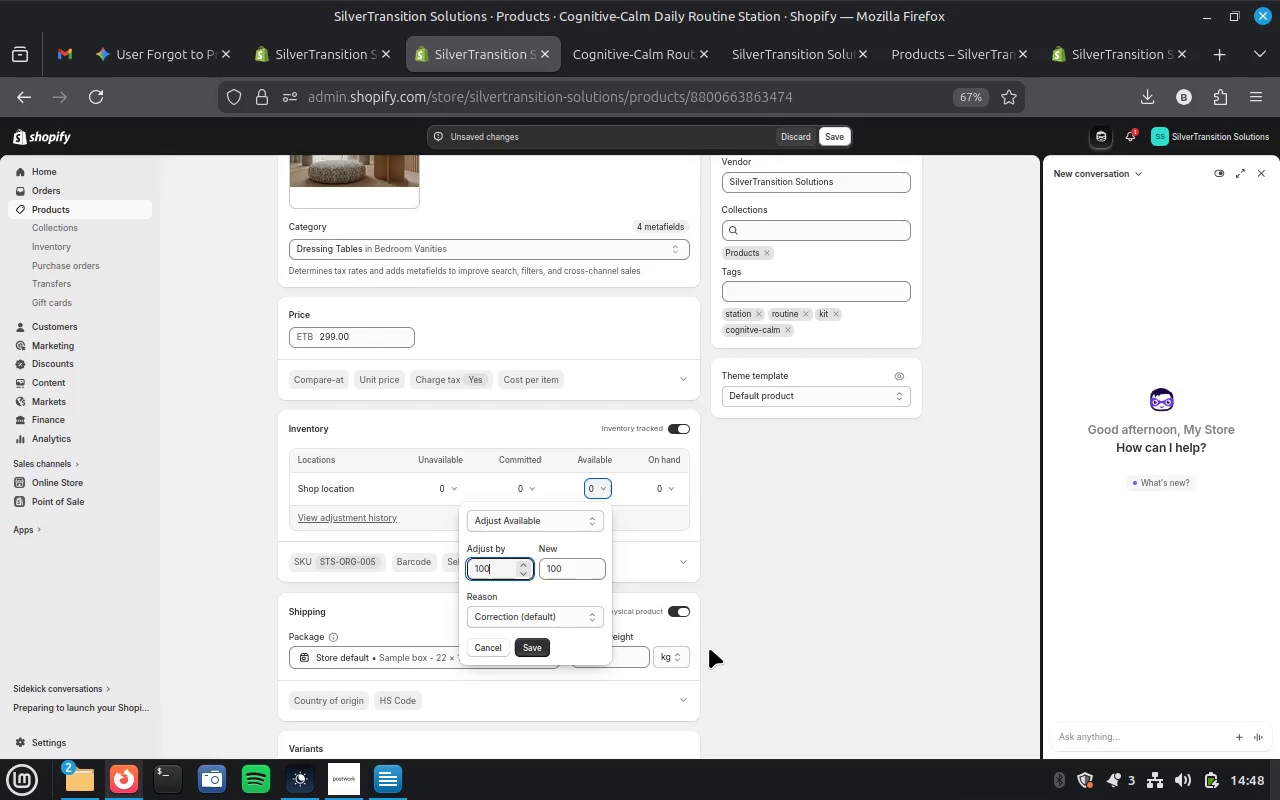 
left_click([709, 648])
 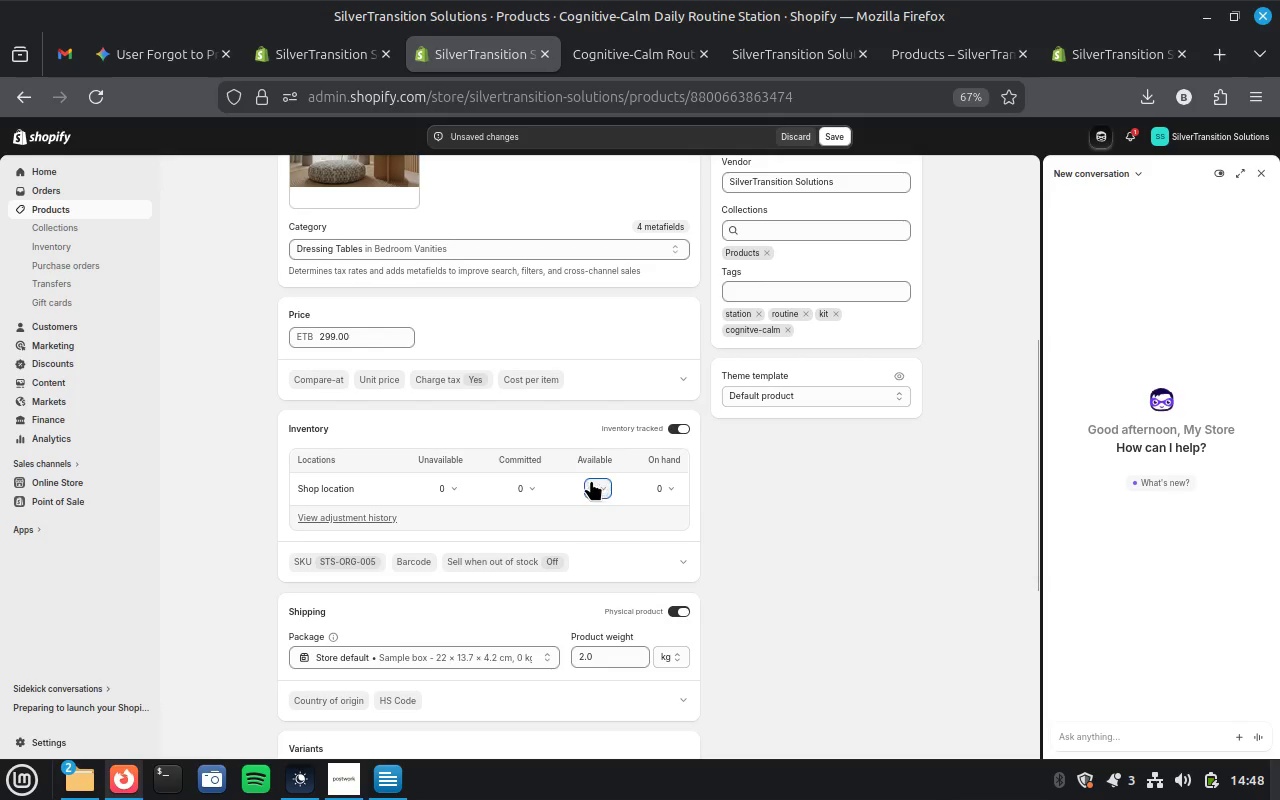 
double_click([591, 480])
 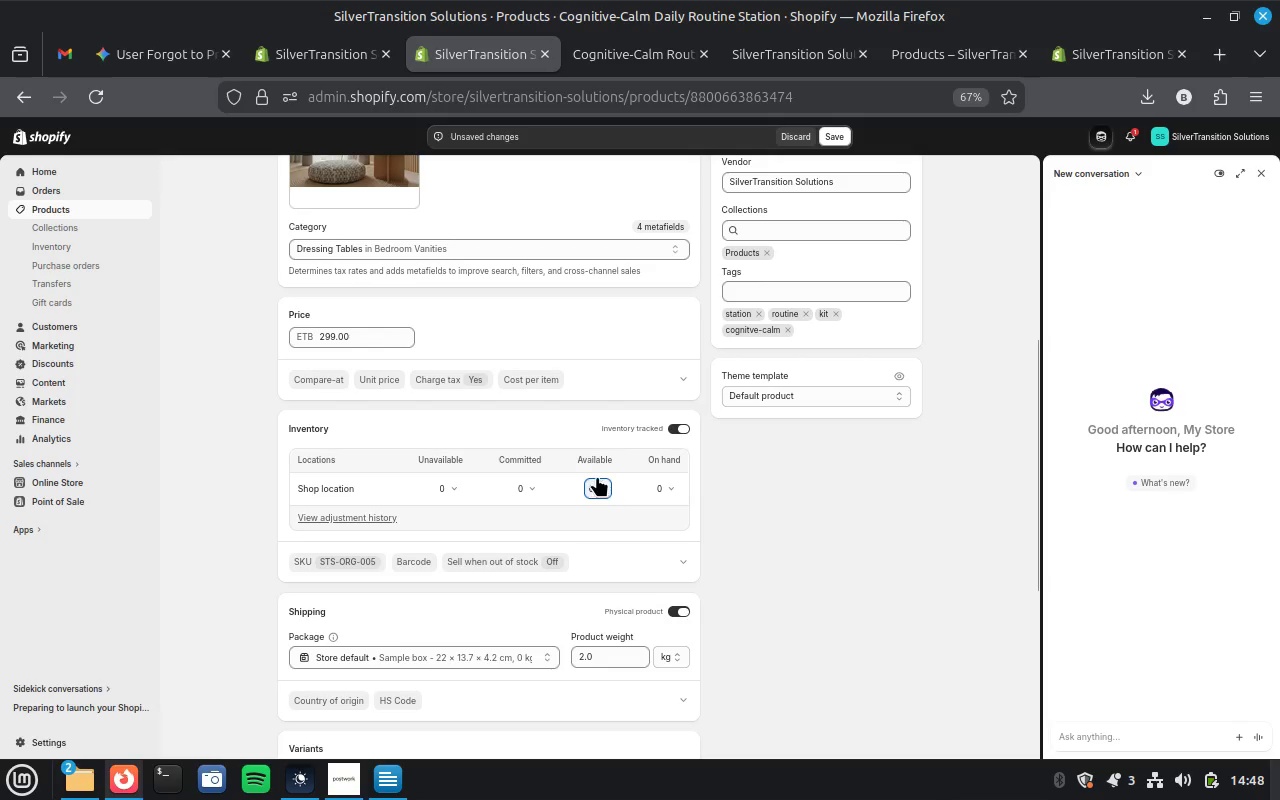 
left_click([604, 484])
 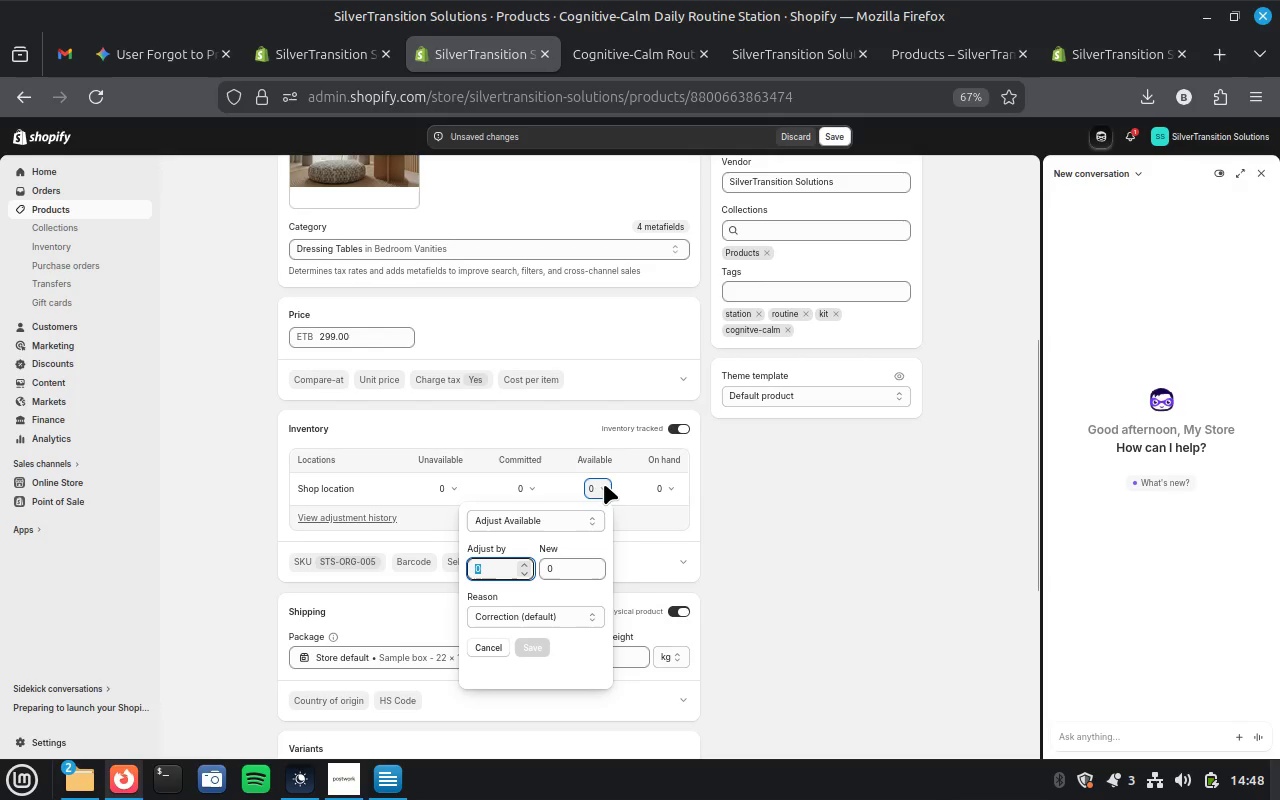 
type(100)
 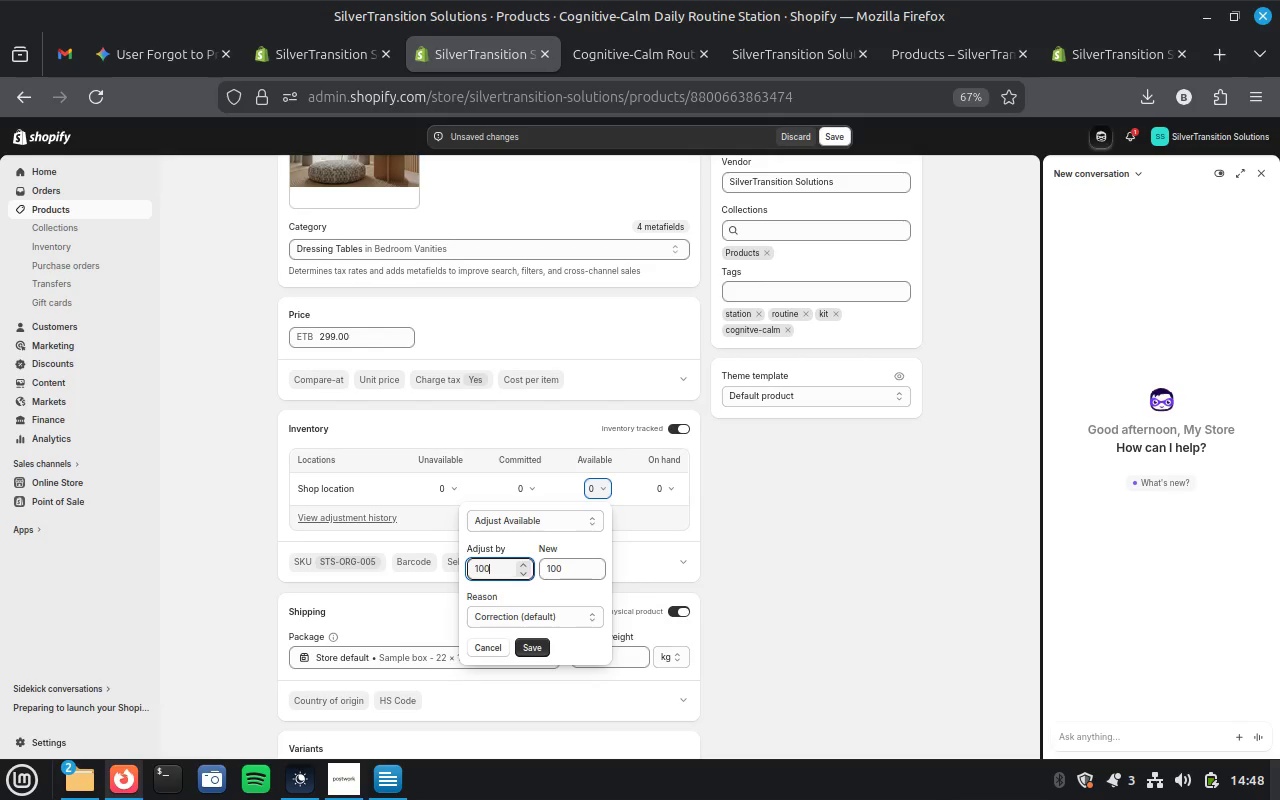 
key(Enter)
 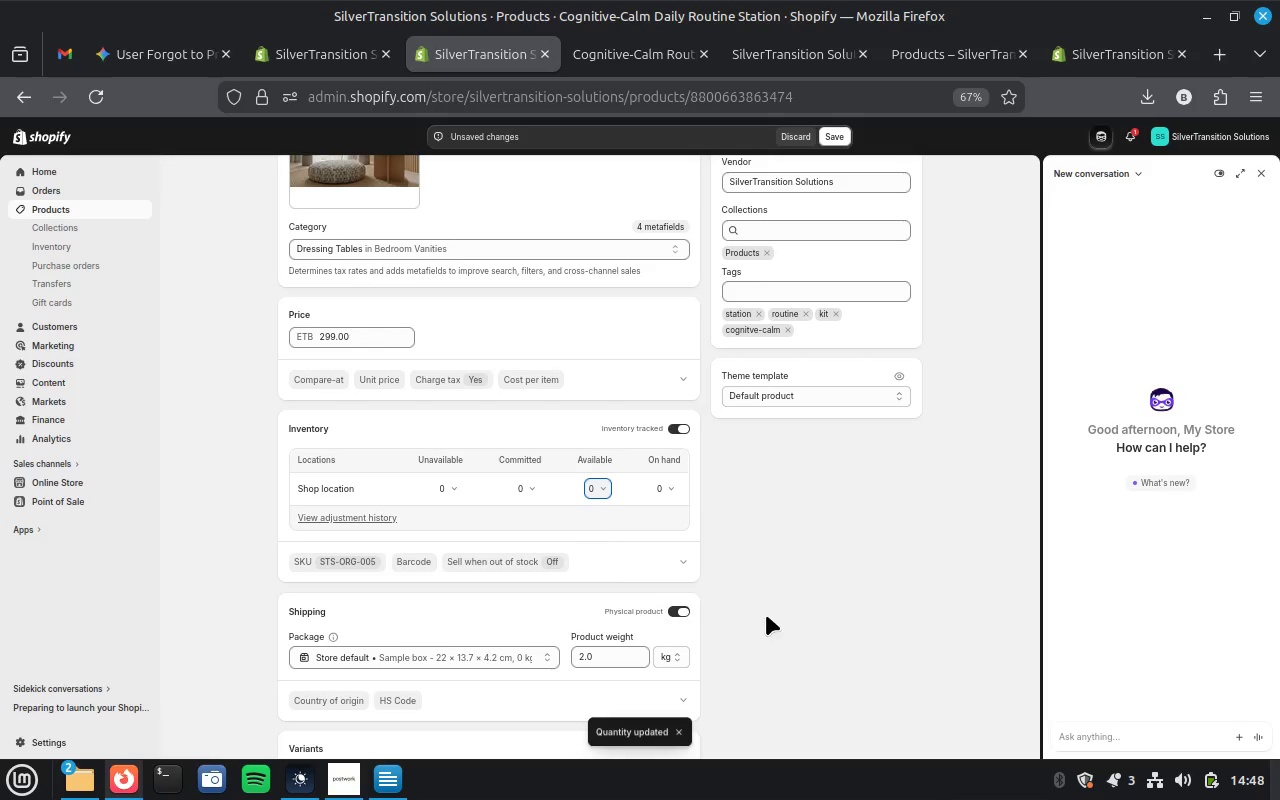 
wait(6.45)
 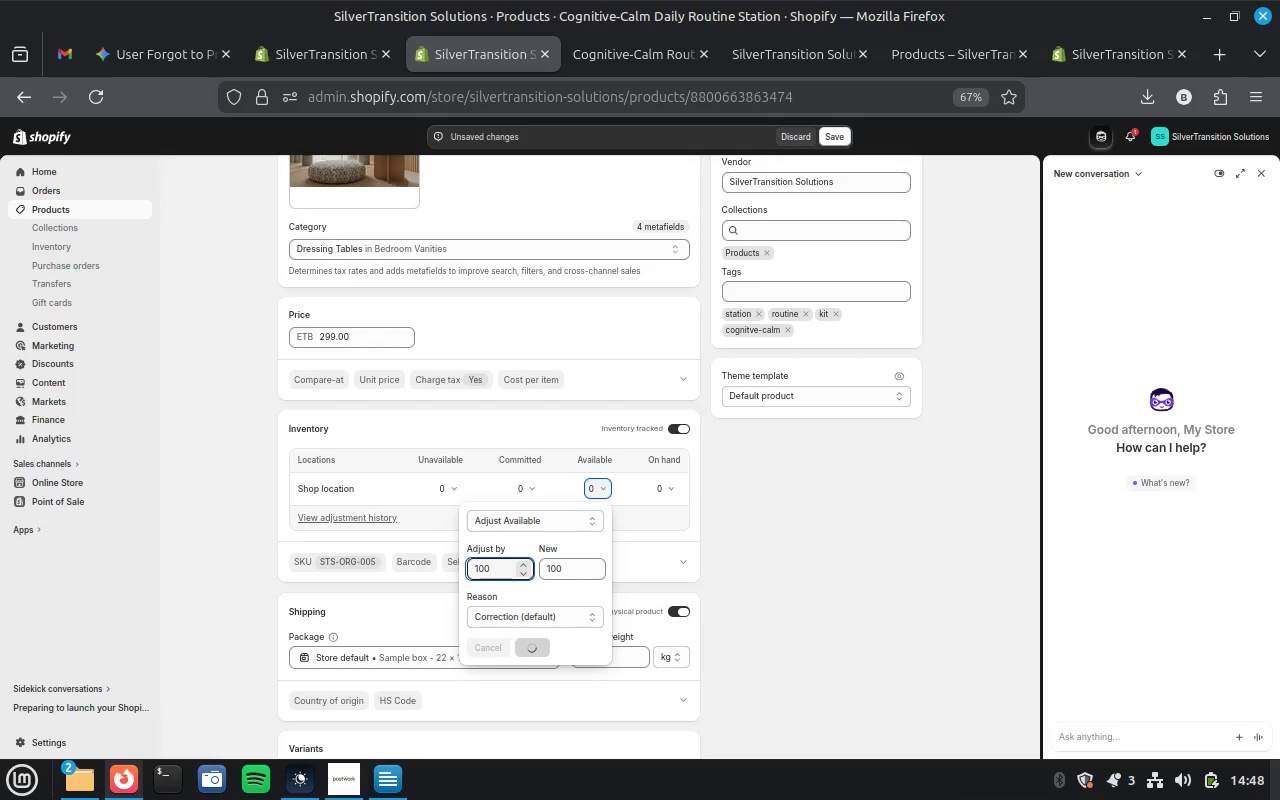 
scroll: coordinate [766, 615], scroll_direction: up, amount: 21.0
 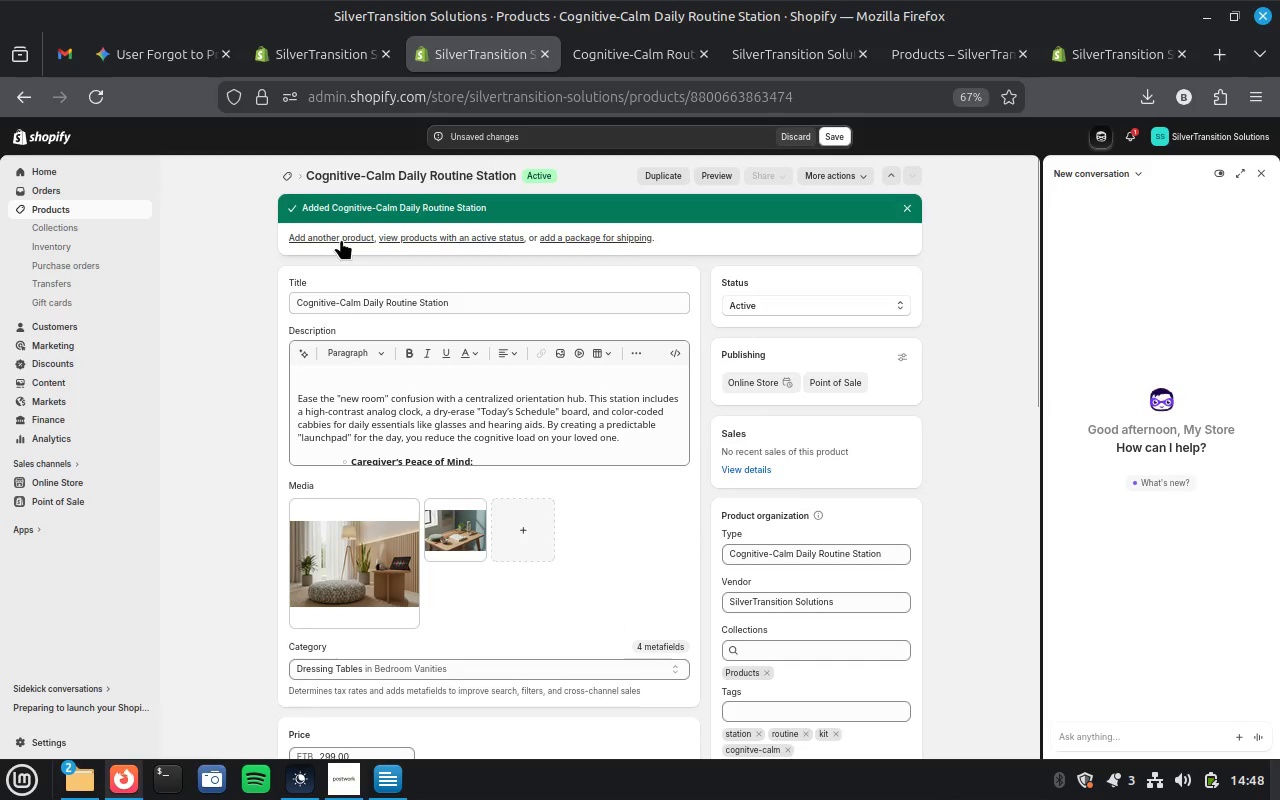 
right_click([343, 238])
 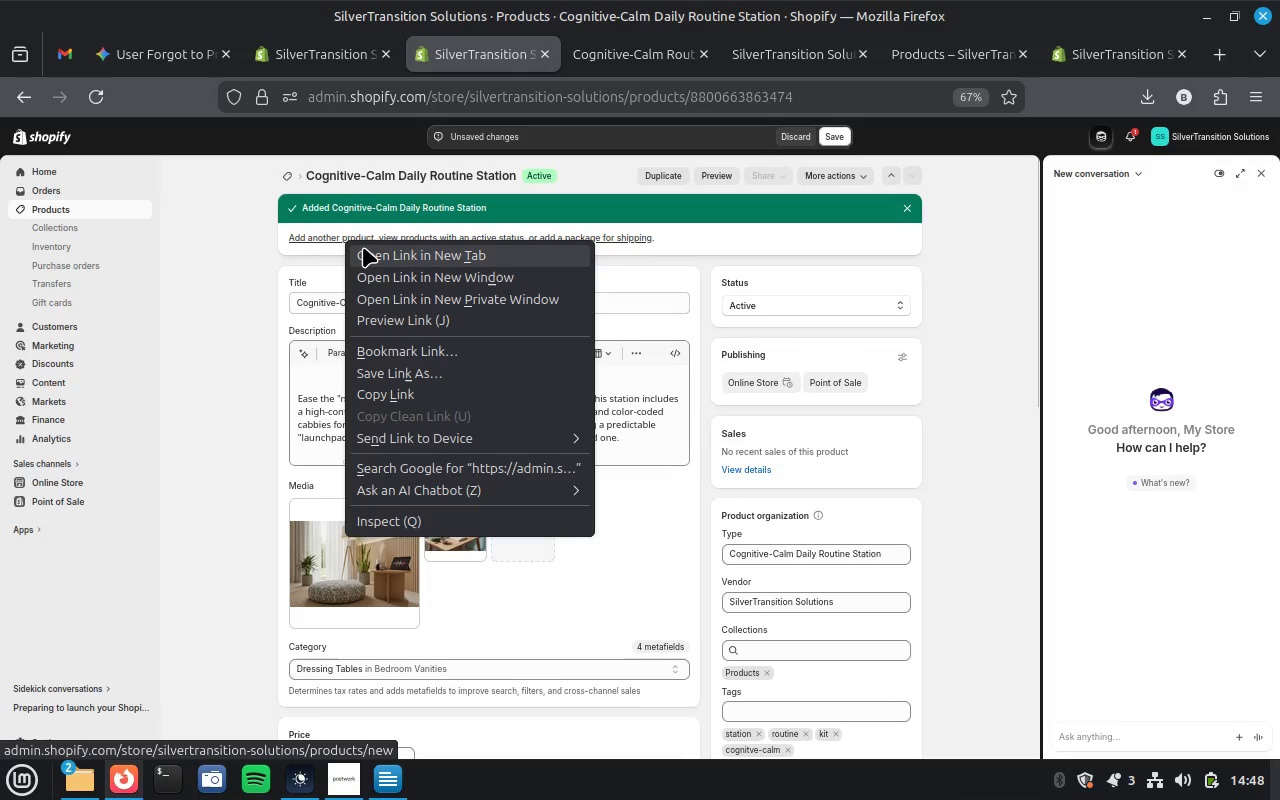 
left_click([363, 247])
 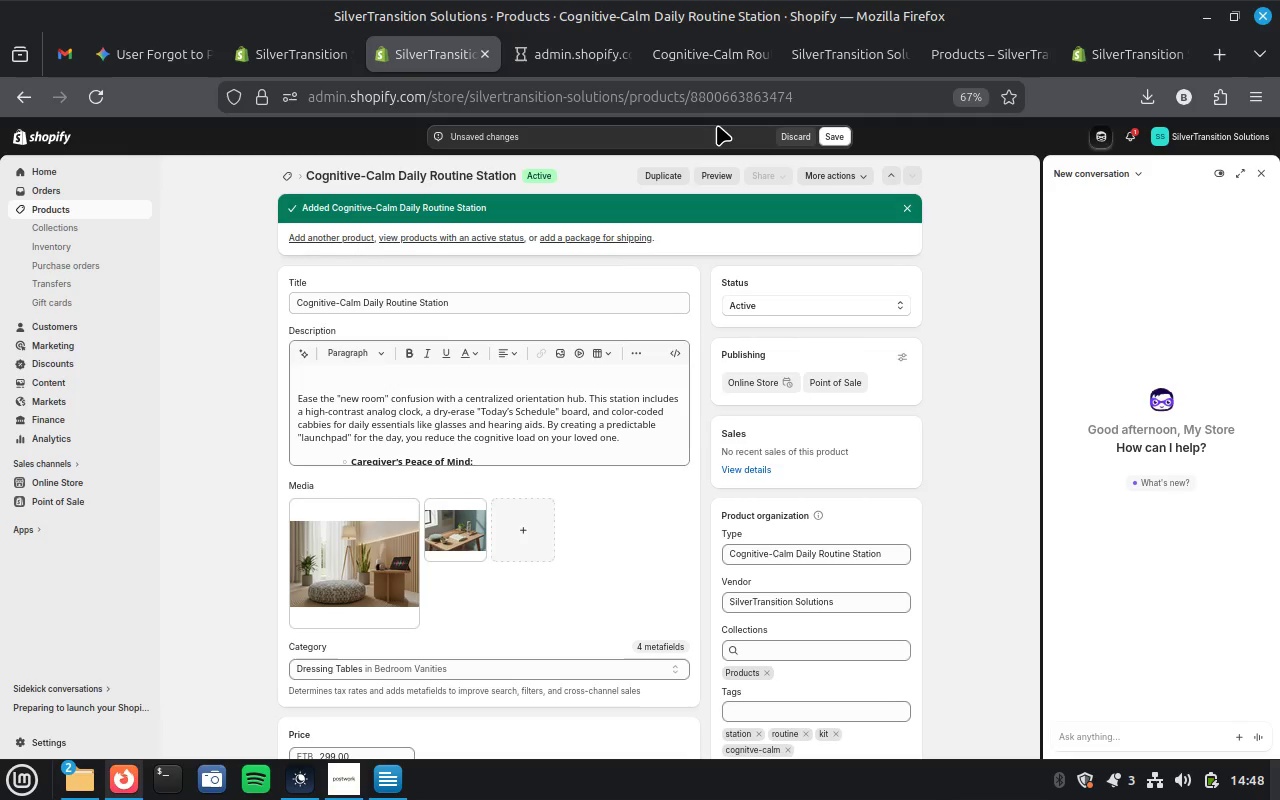 
left_click([838, 136])
 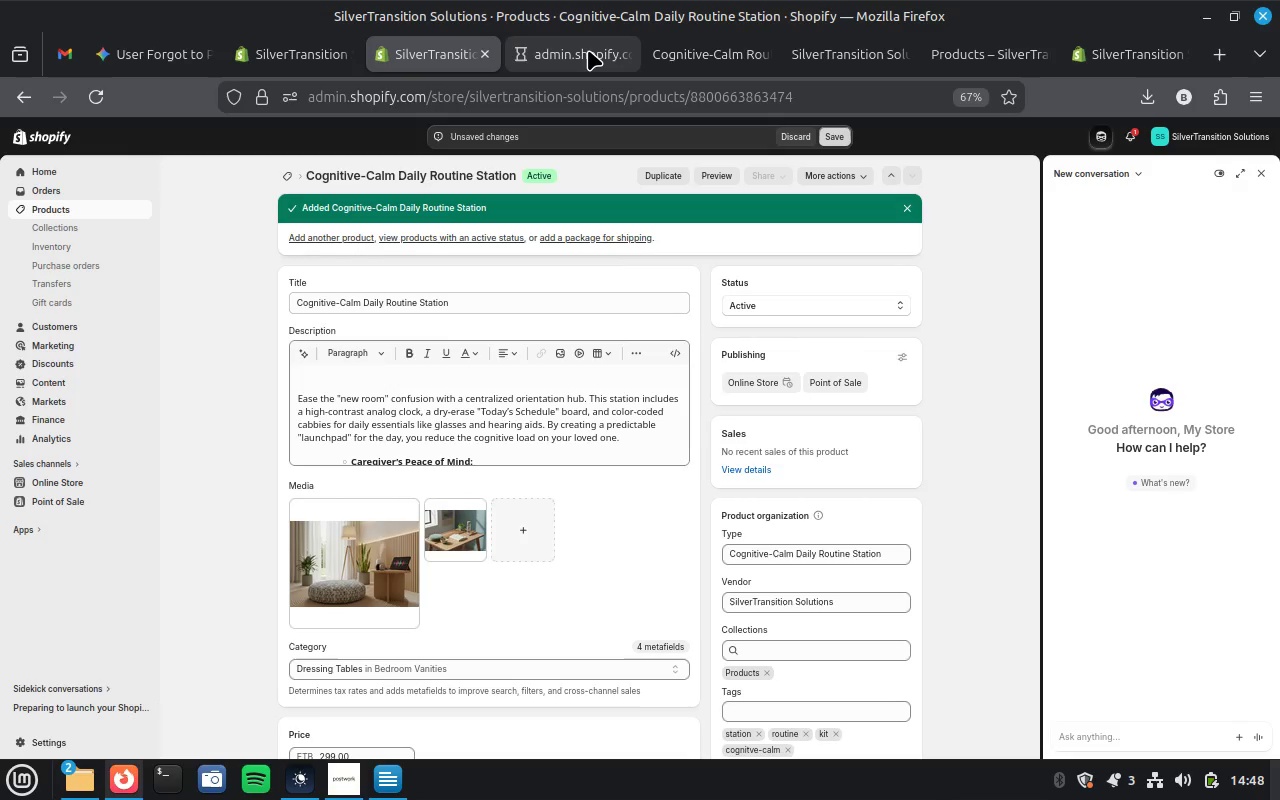 
left_click([588, 50])
 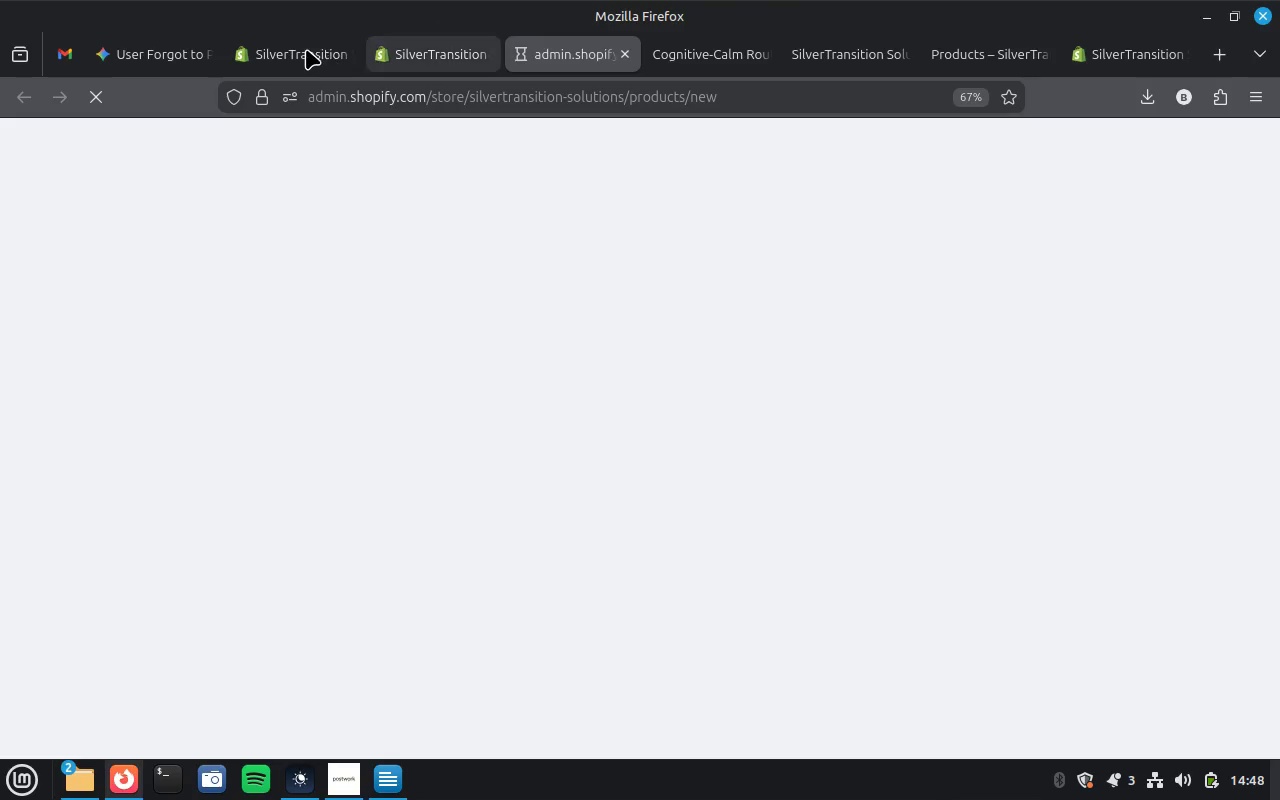 
left_click([285, 46])
 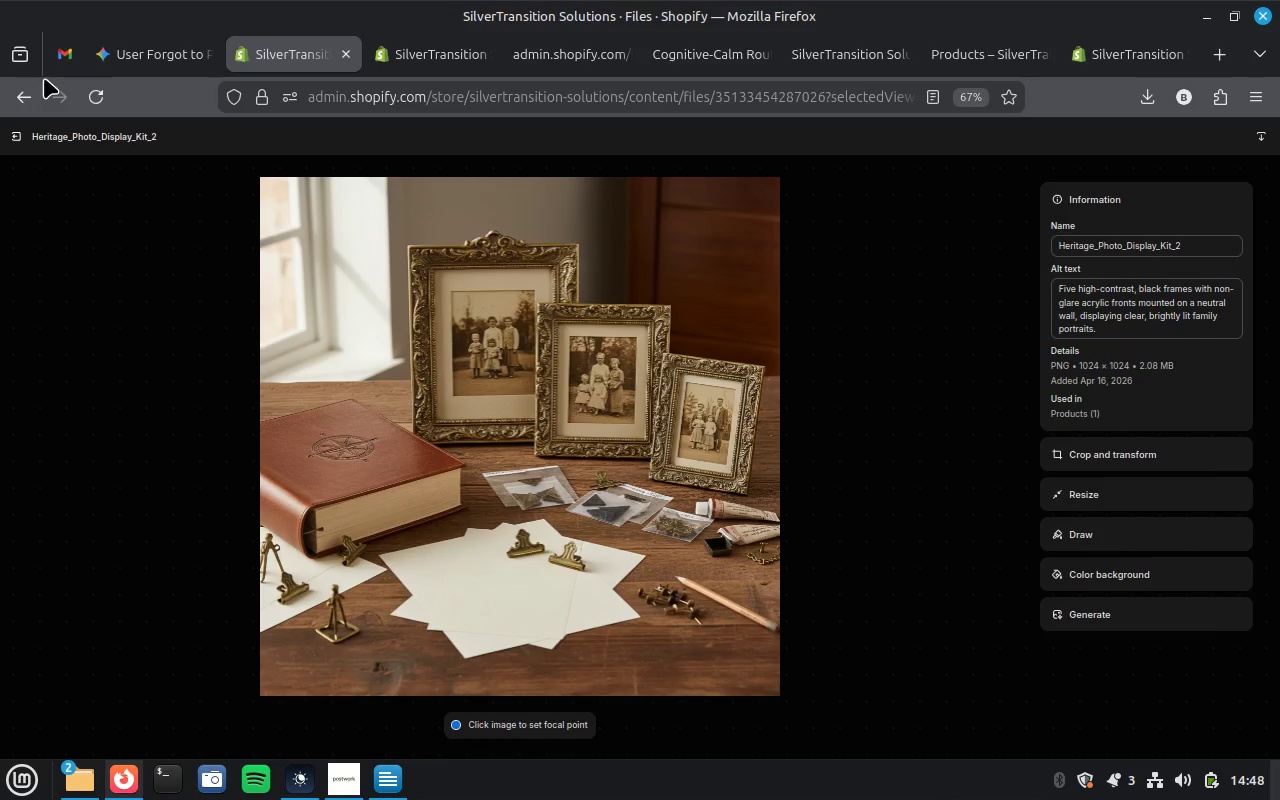 
left_click([25, 95])
 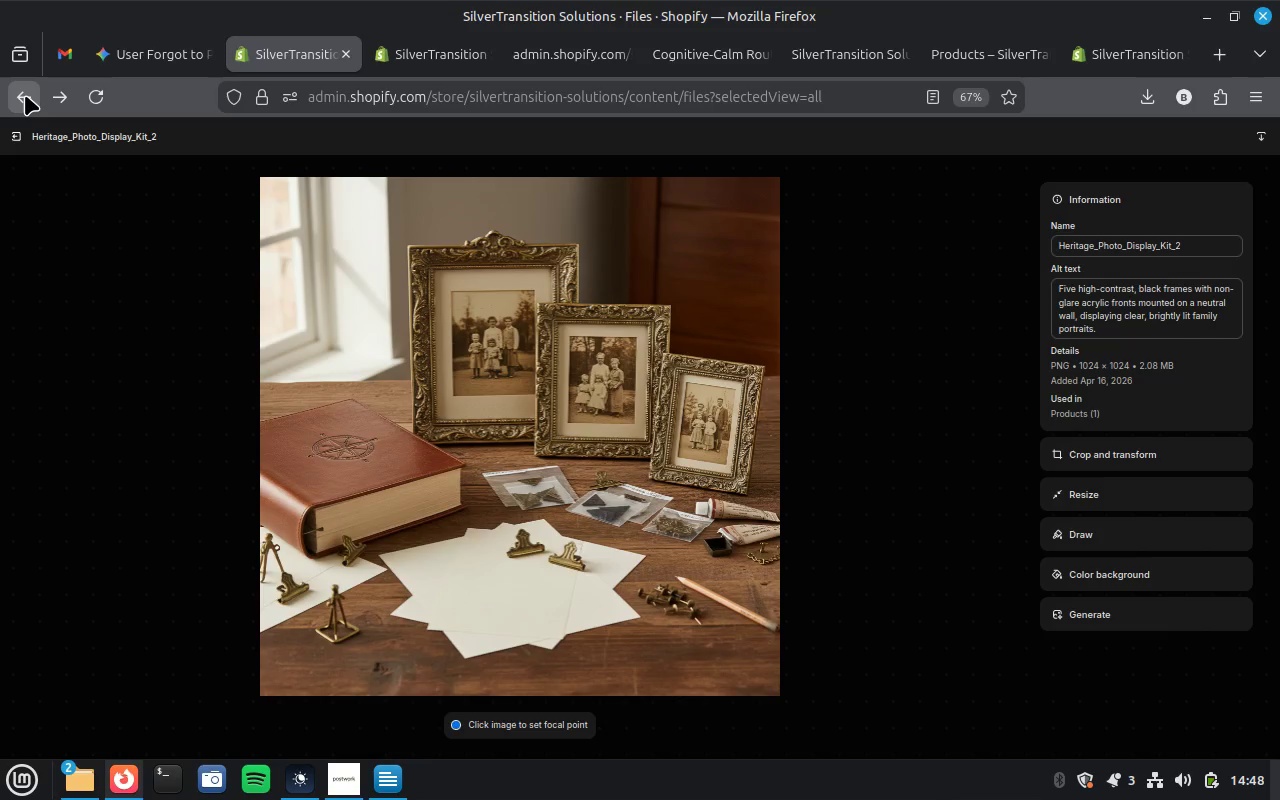 
left_click([158, 50])
 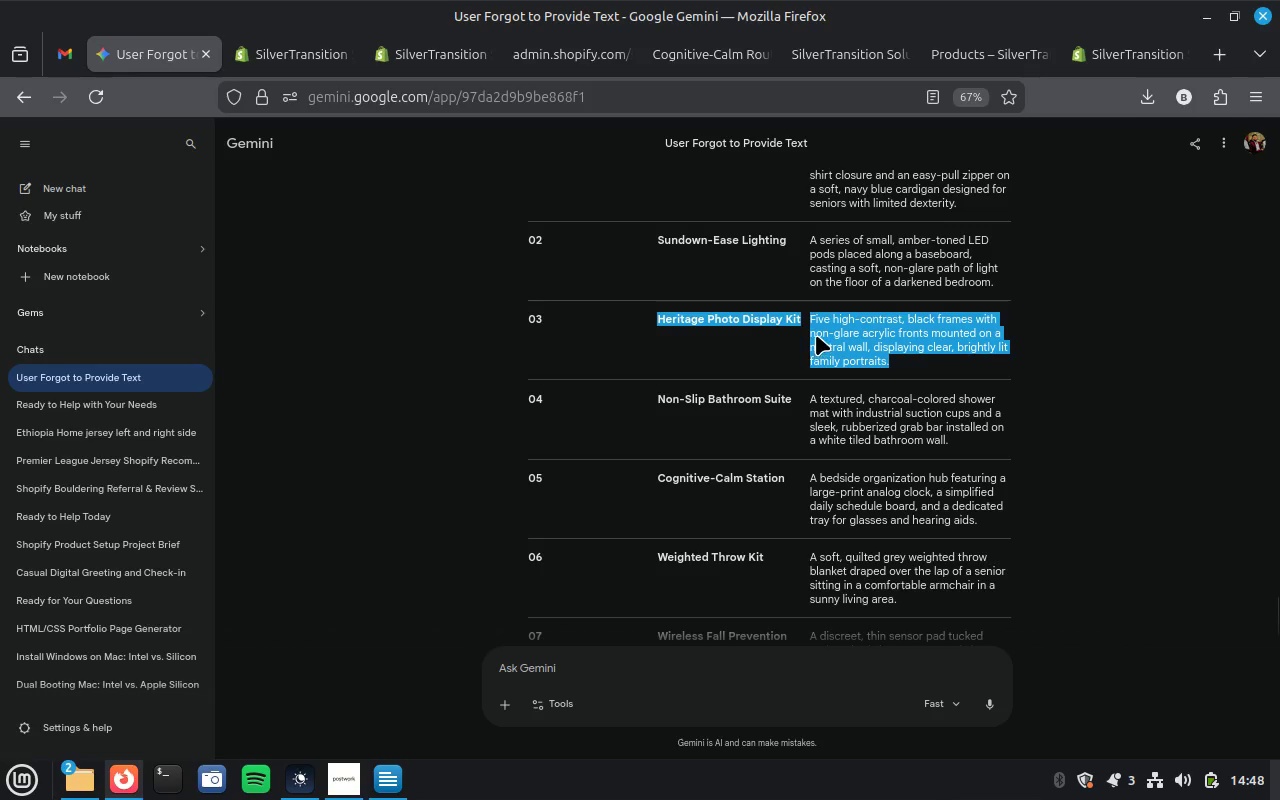 
left_click([820, 317])
 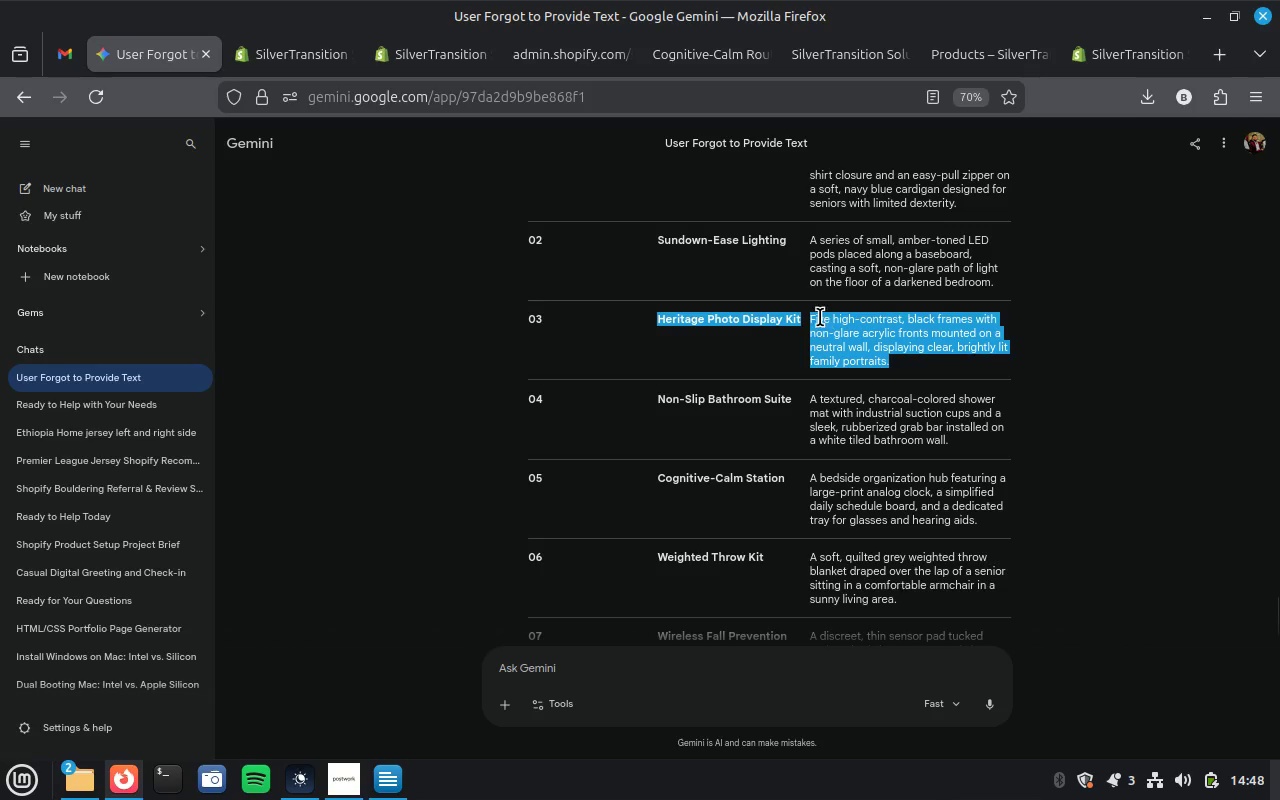 
double_click([820, 317])
 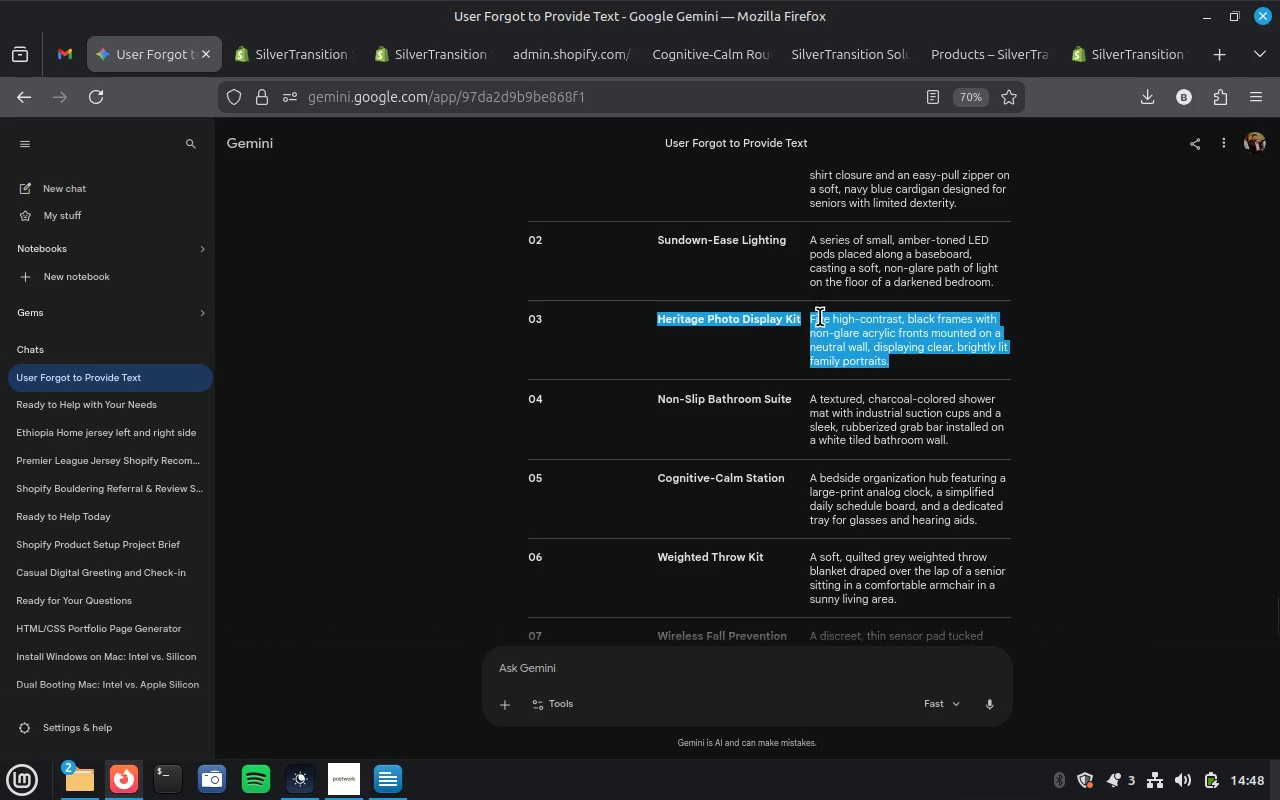 
triple_click([820, 317])
 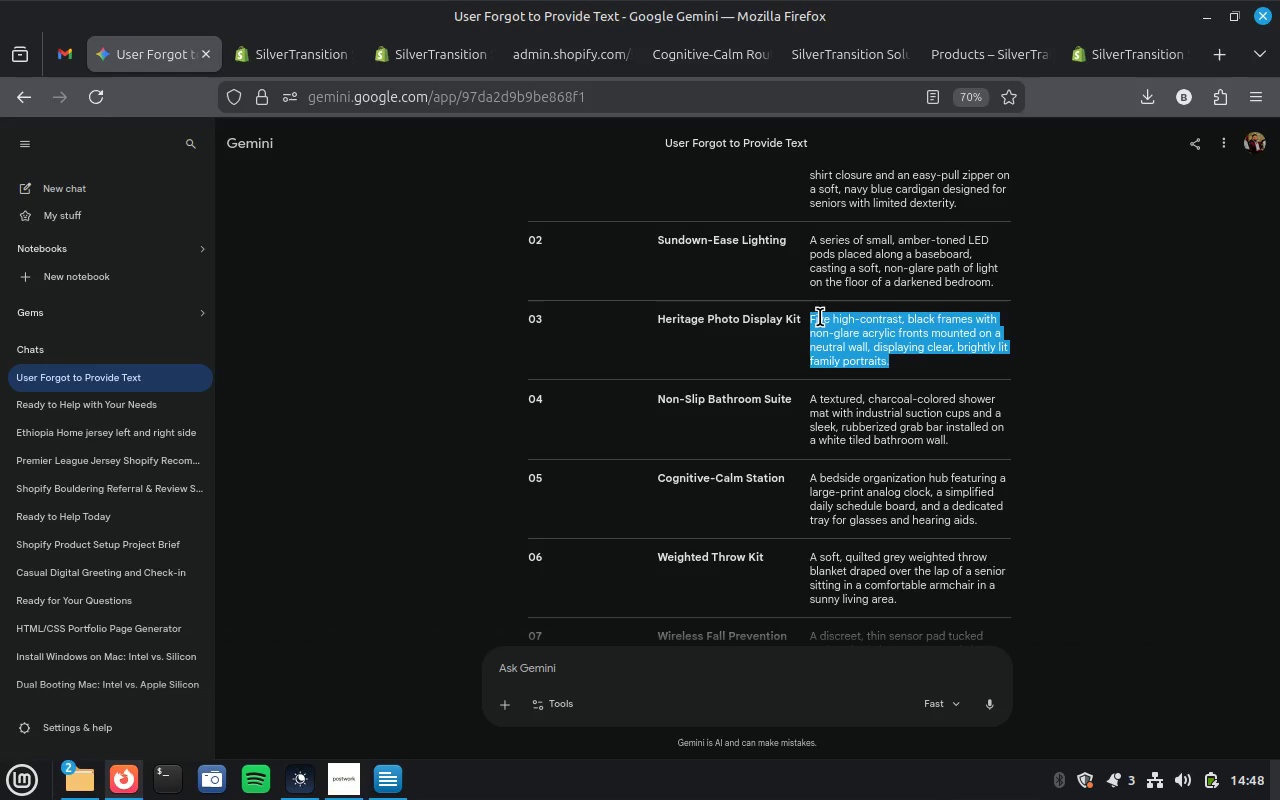 
key(Control+C)
 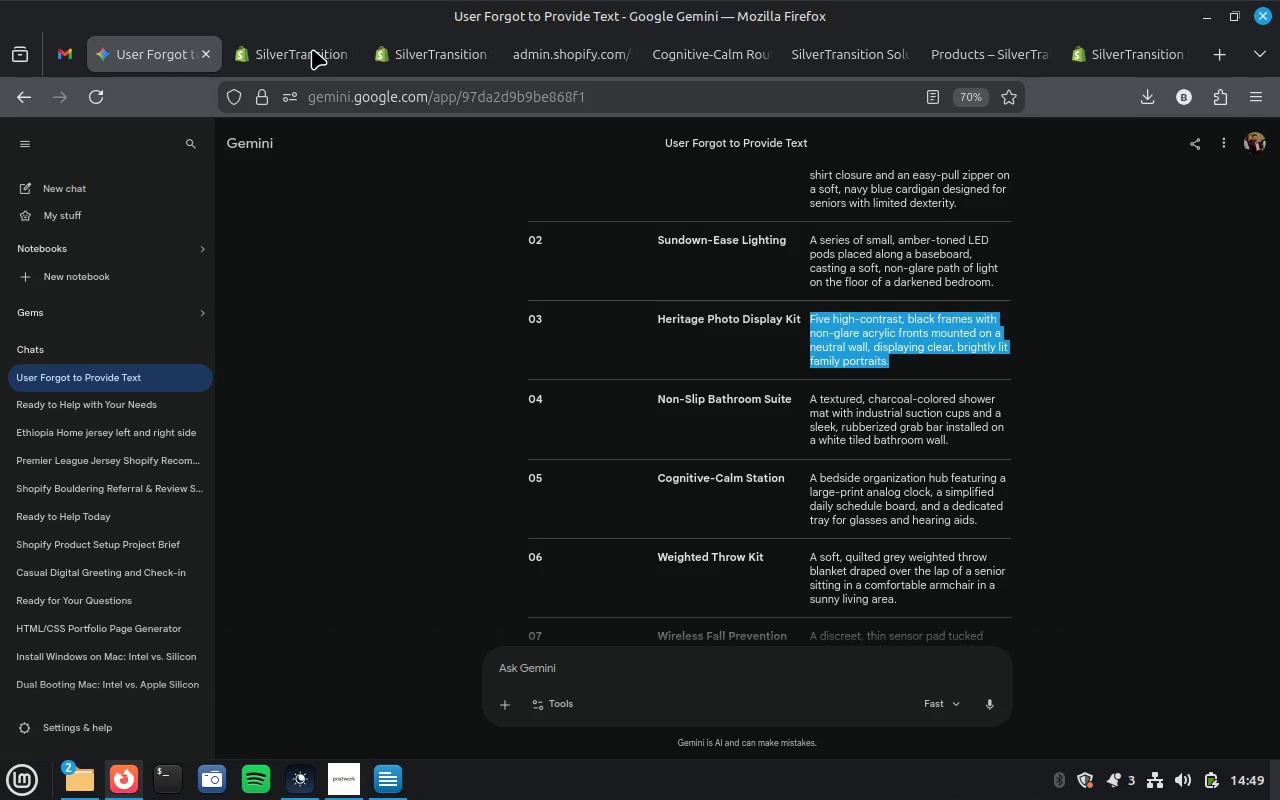 
left_click([312, 49])
 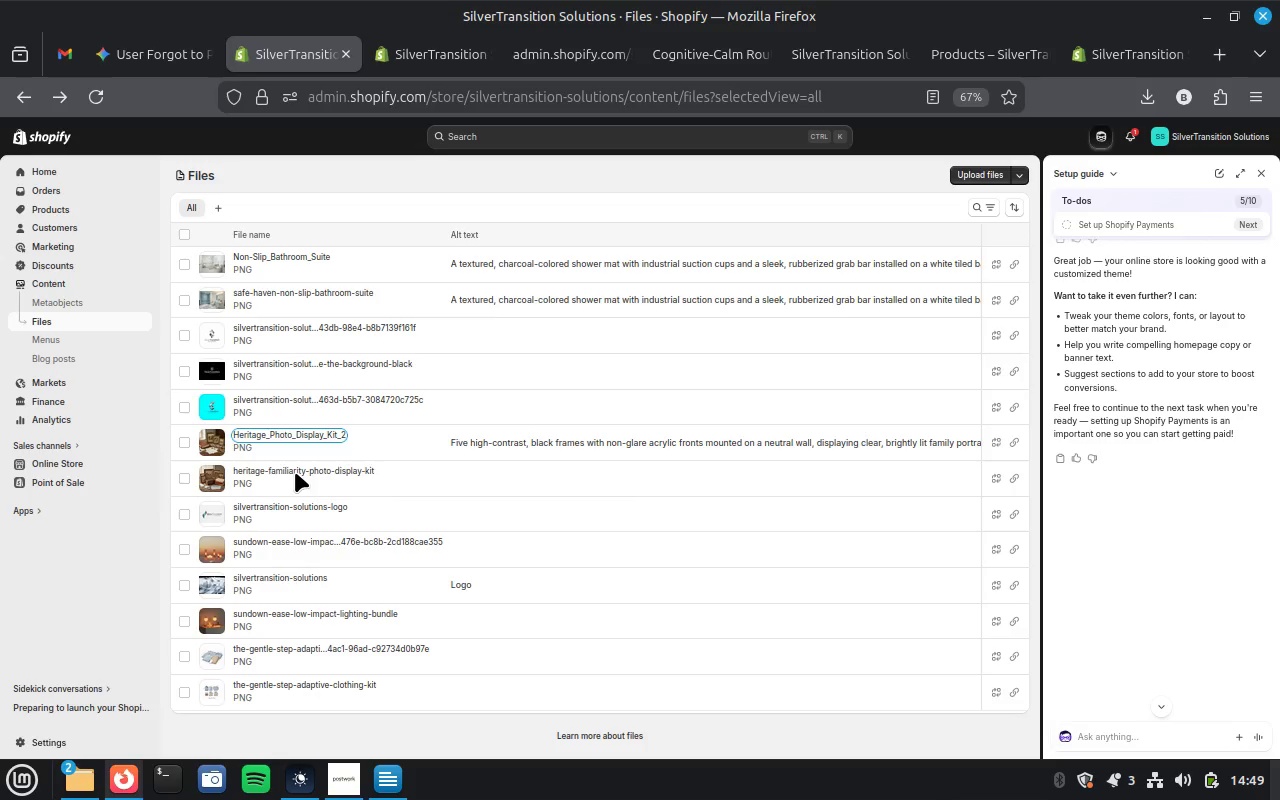 
wait(5.06)
 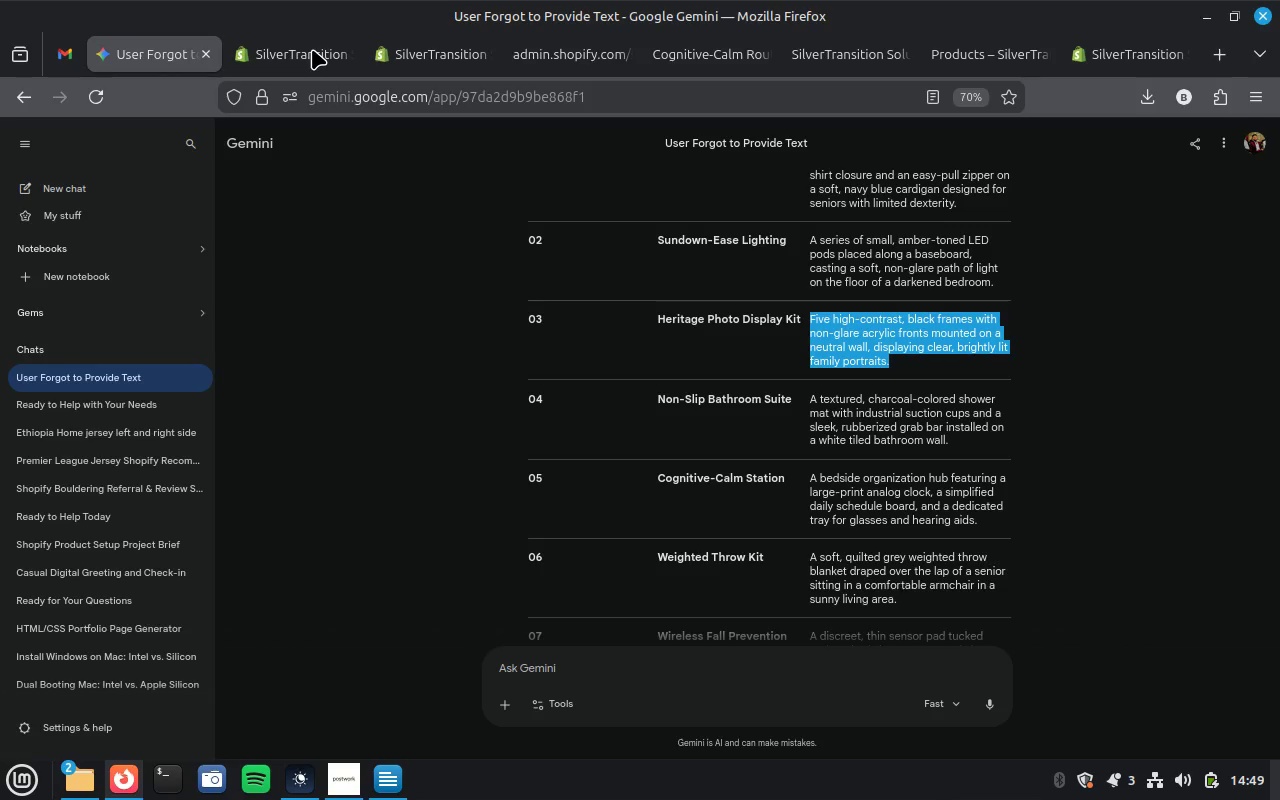 
left_click([295, 472])
 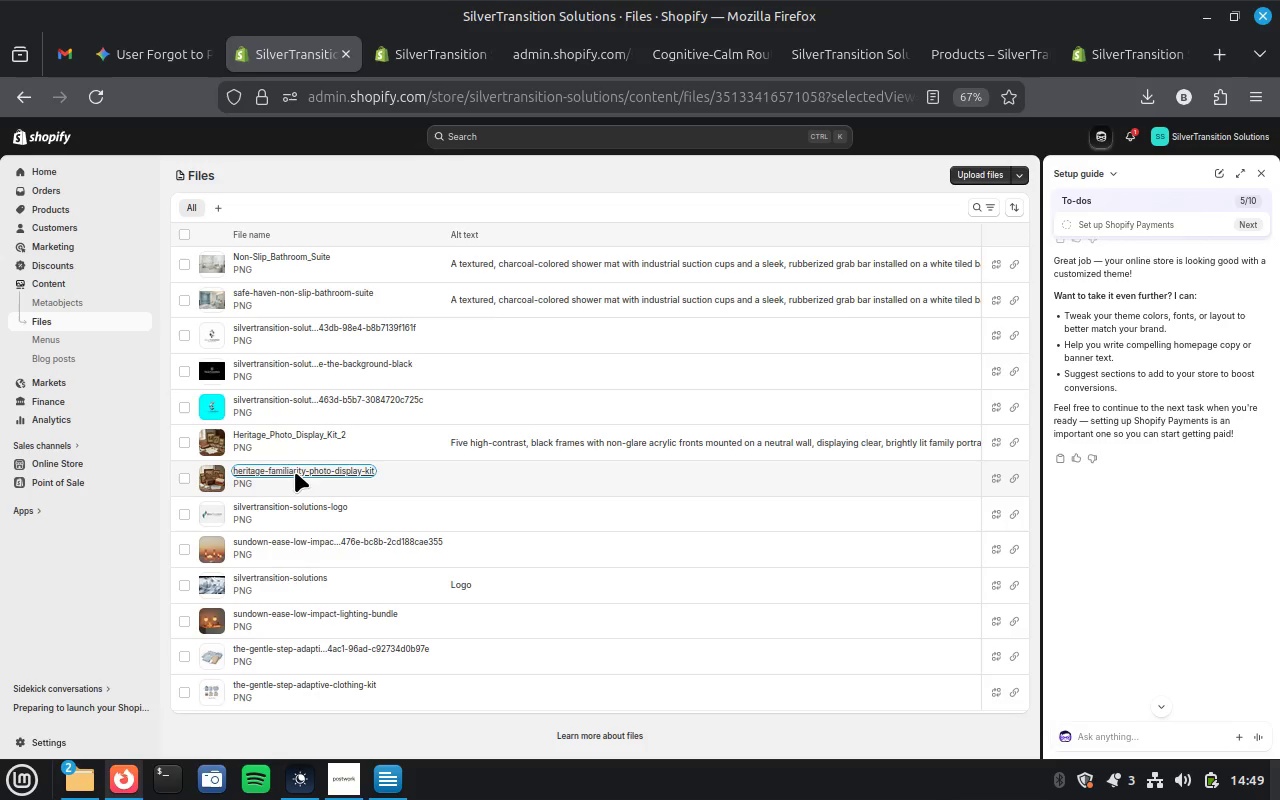 
wait(6.99)
 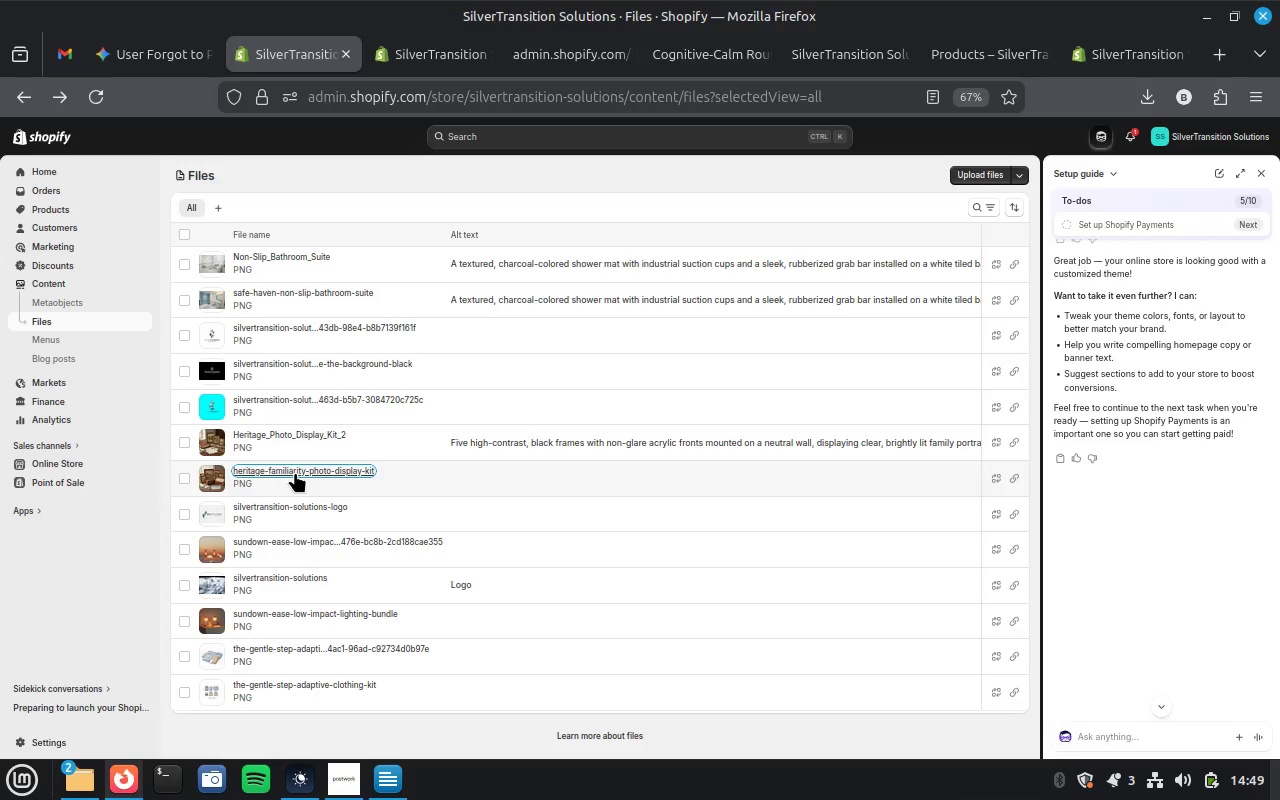 
left_click([429, 57])
 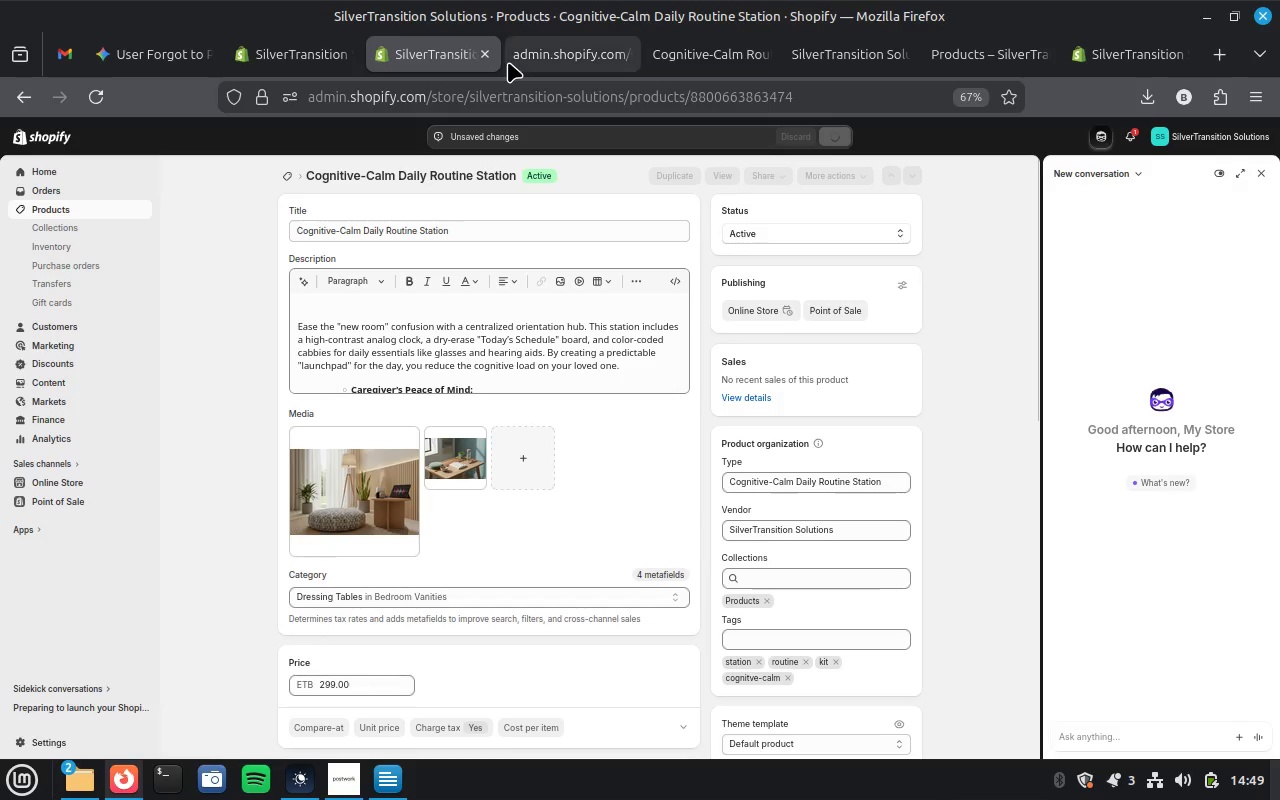 
left_click([702, 48])
 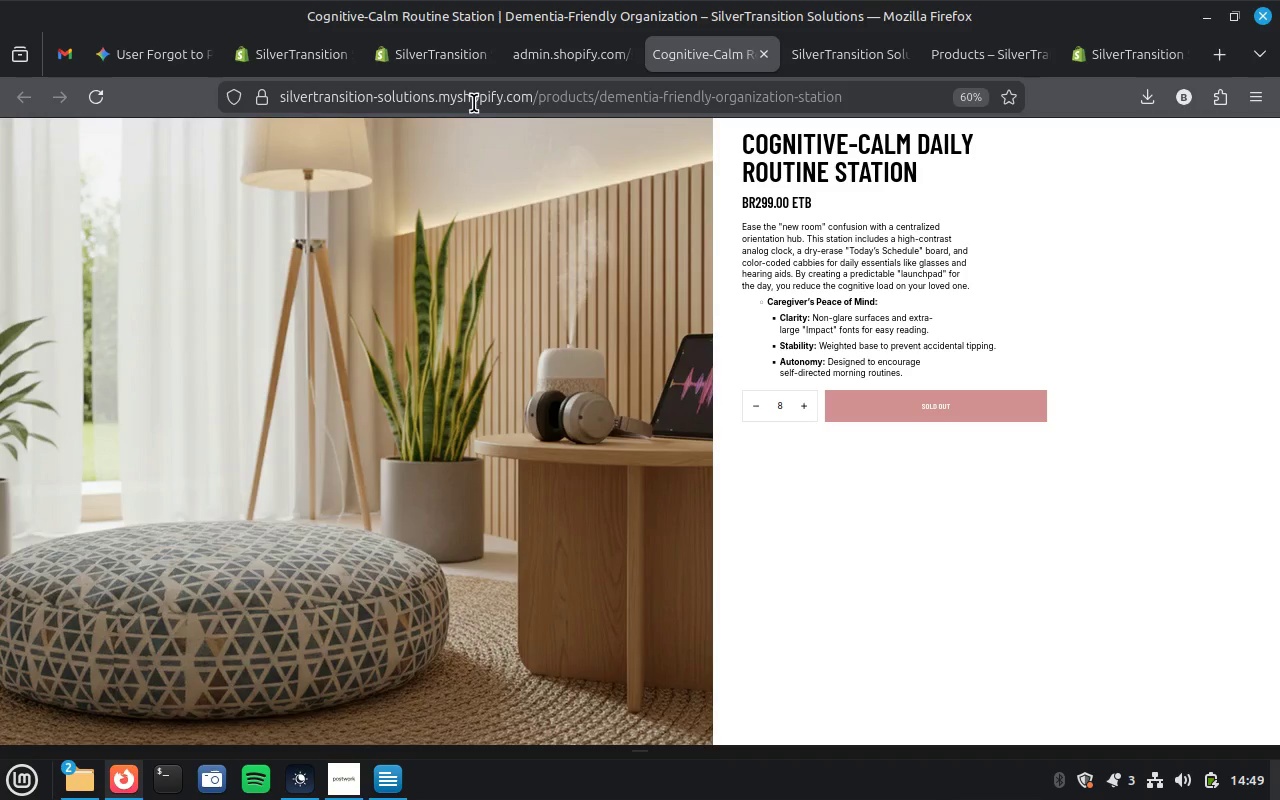 
left_click([104, 100])
 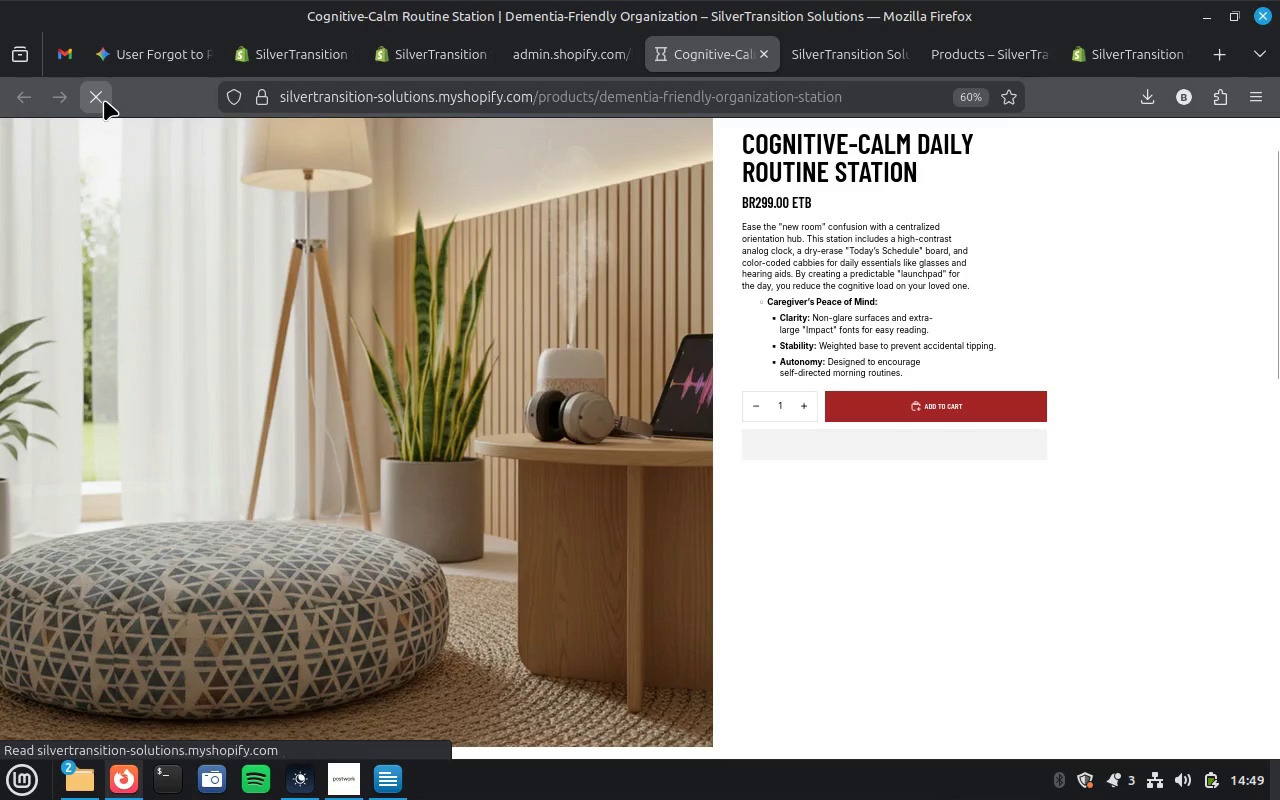 
wait(11.12)
 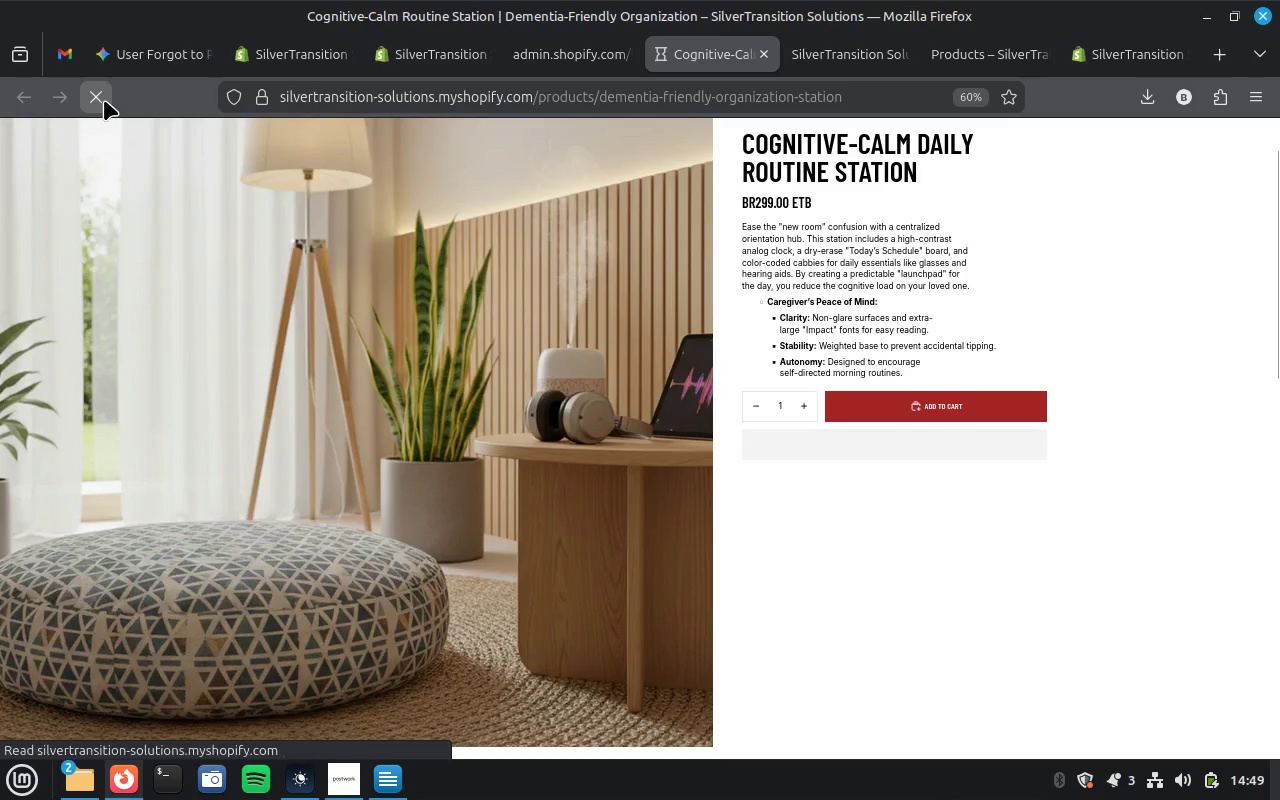 
left_click([218, 772])
 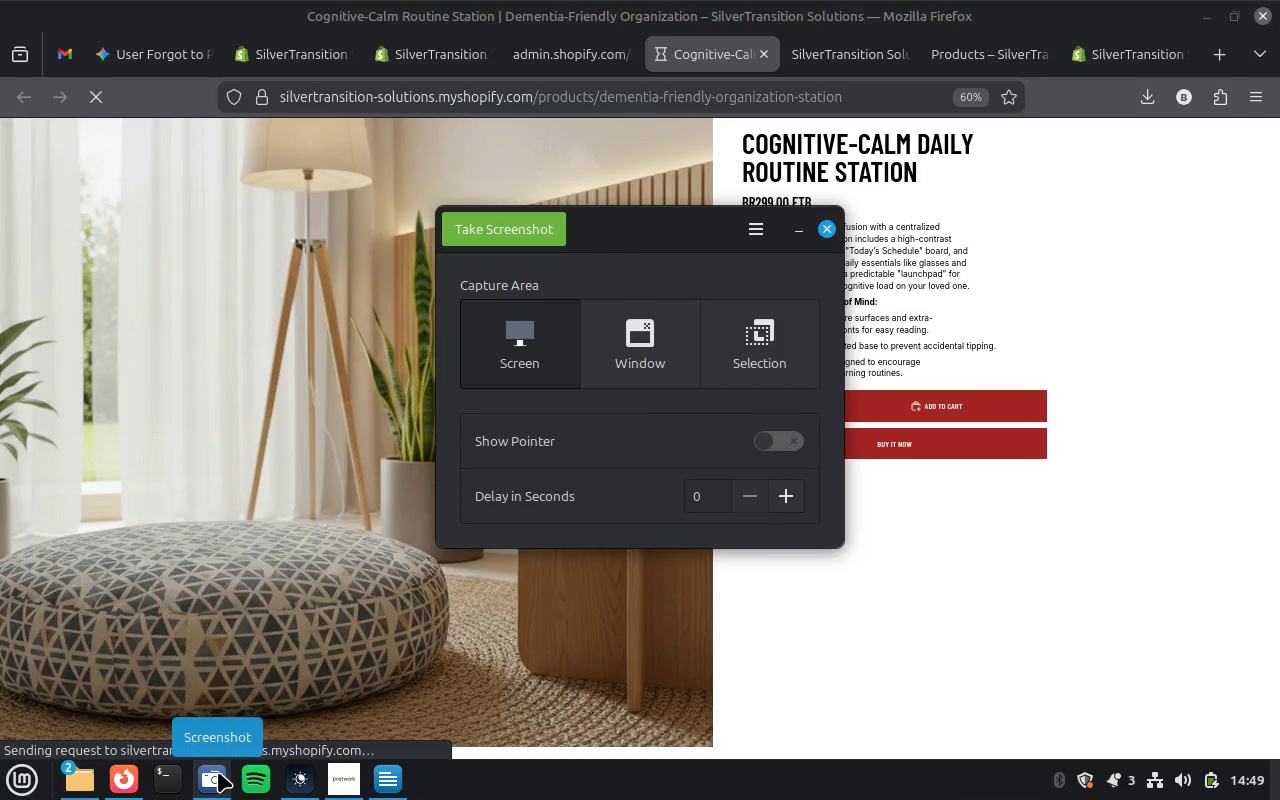 
left_click([653, 351])
 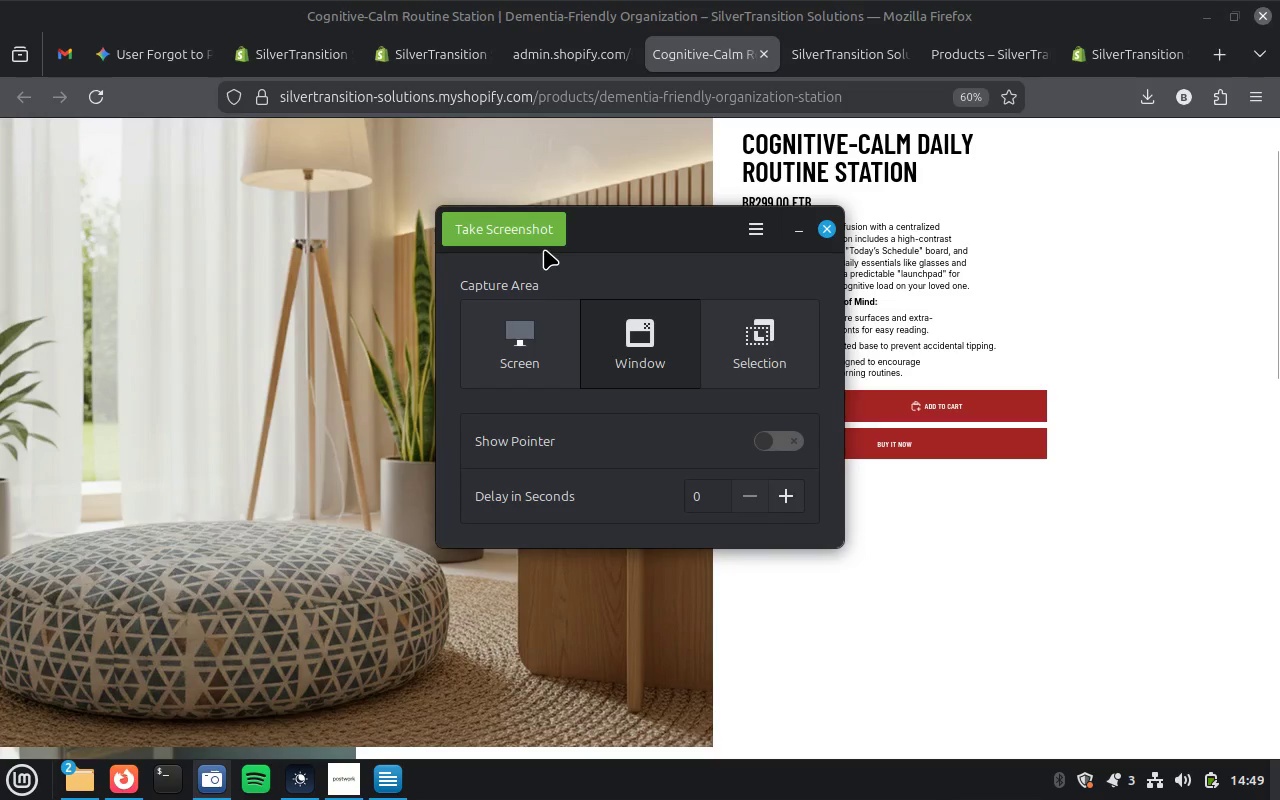 
left_click([533, 224])
 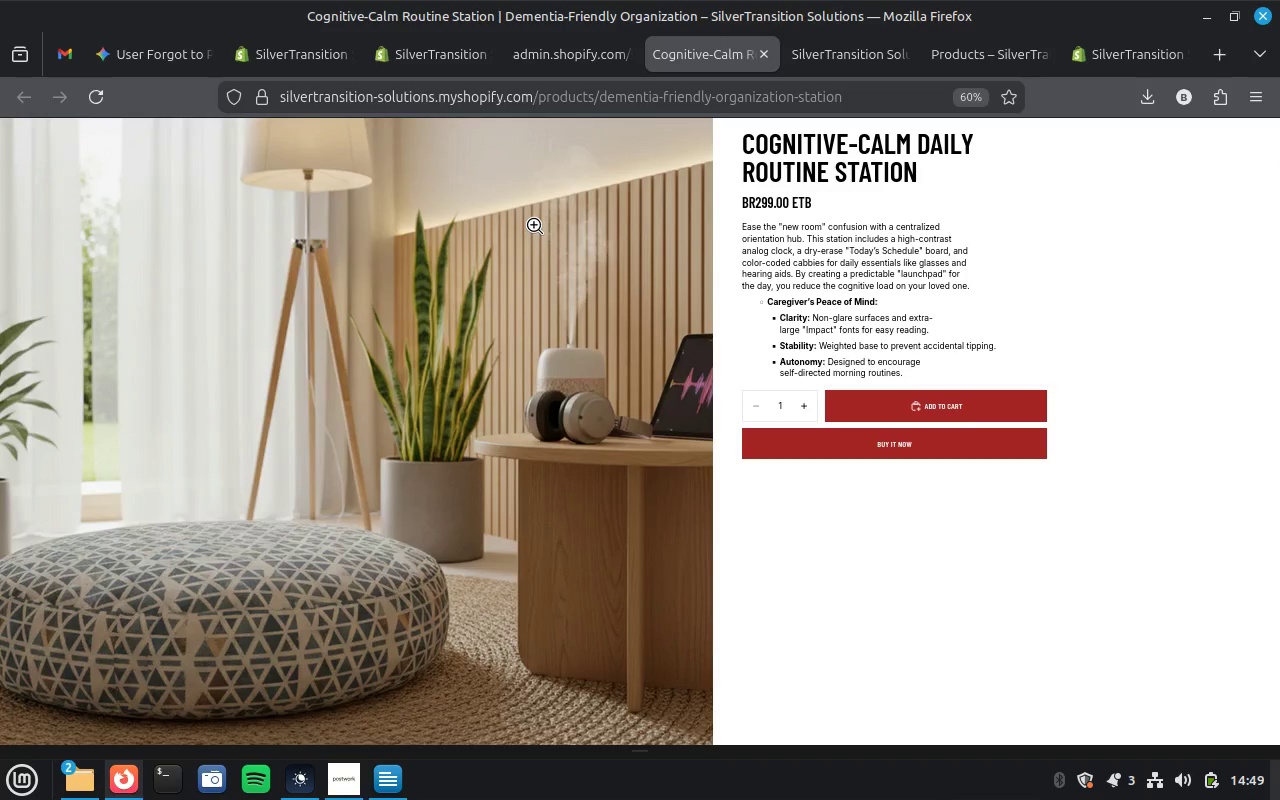 
wait(6.31)
 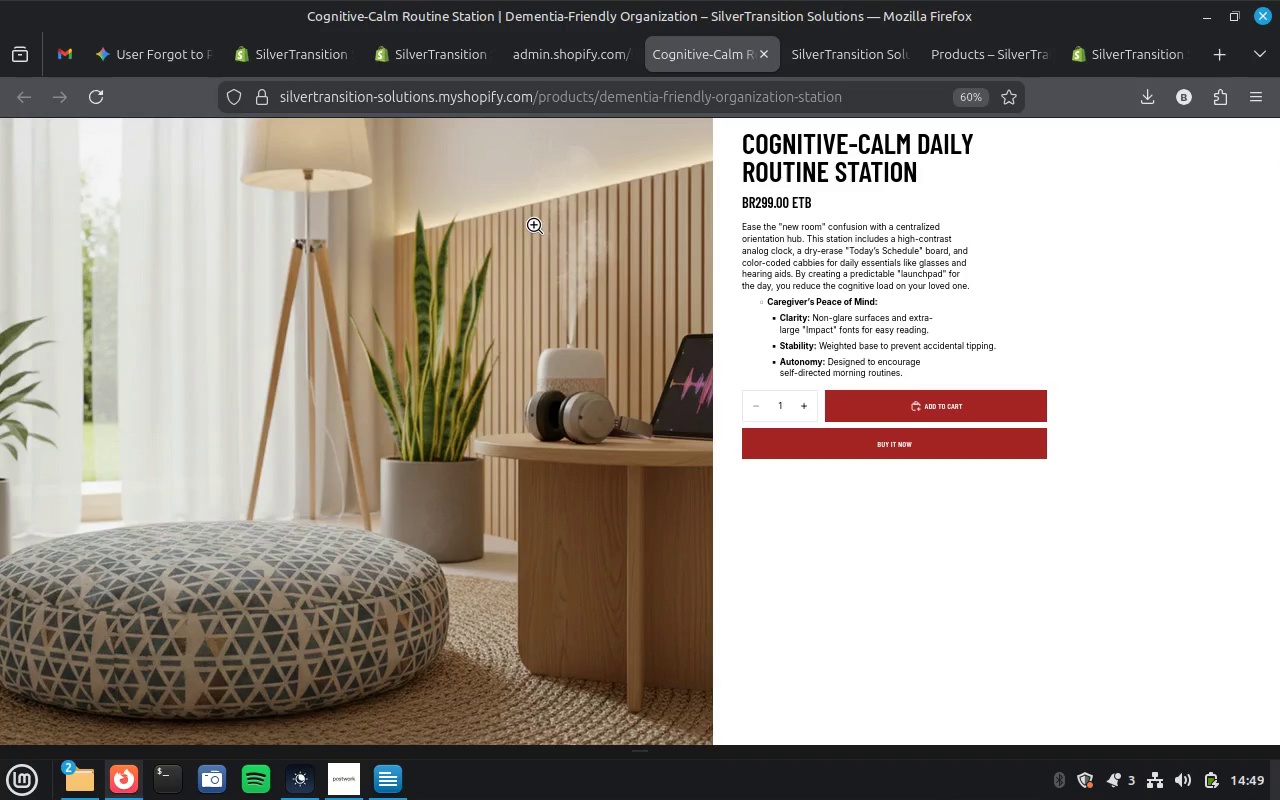 
type(t5)
 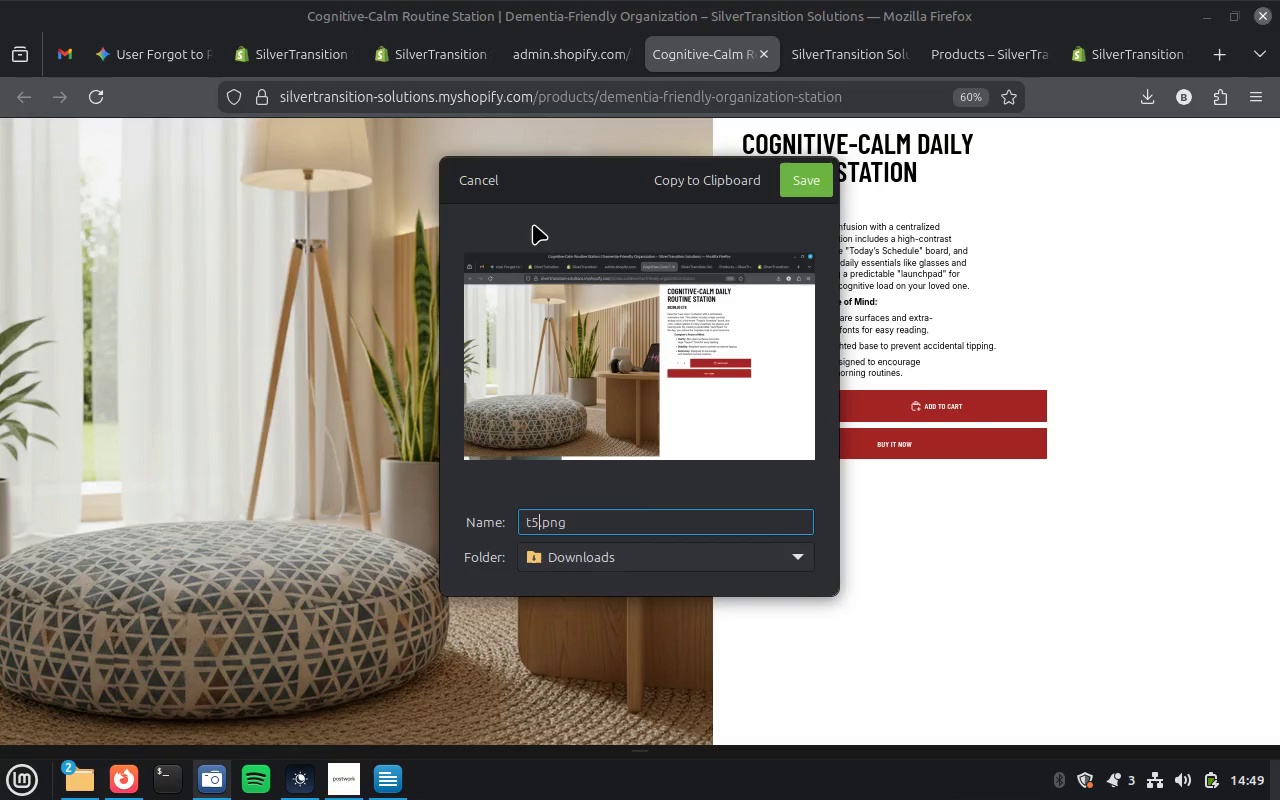 
key(Enter)
 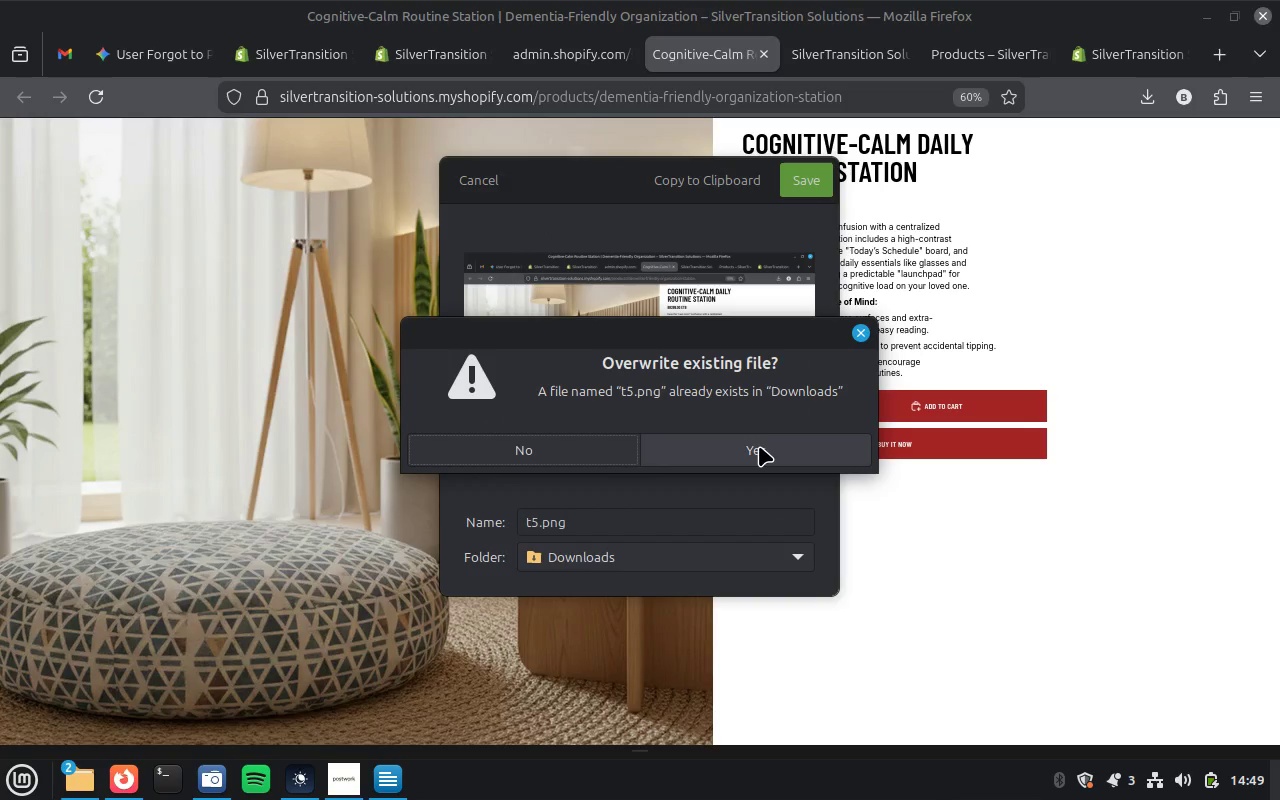 
left_click([760, 452])
 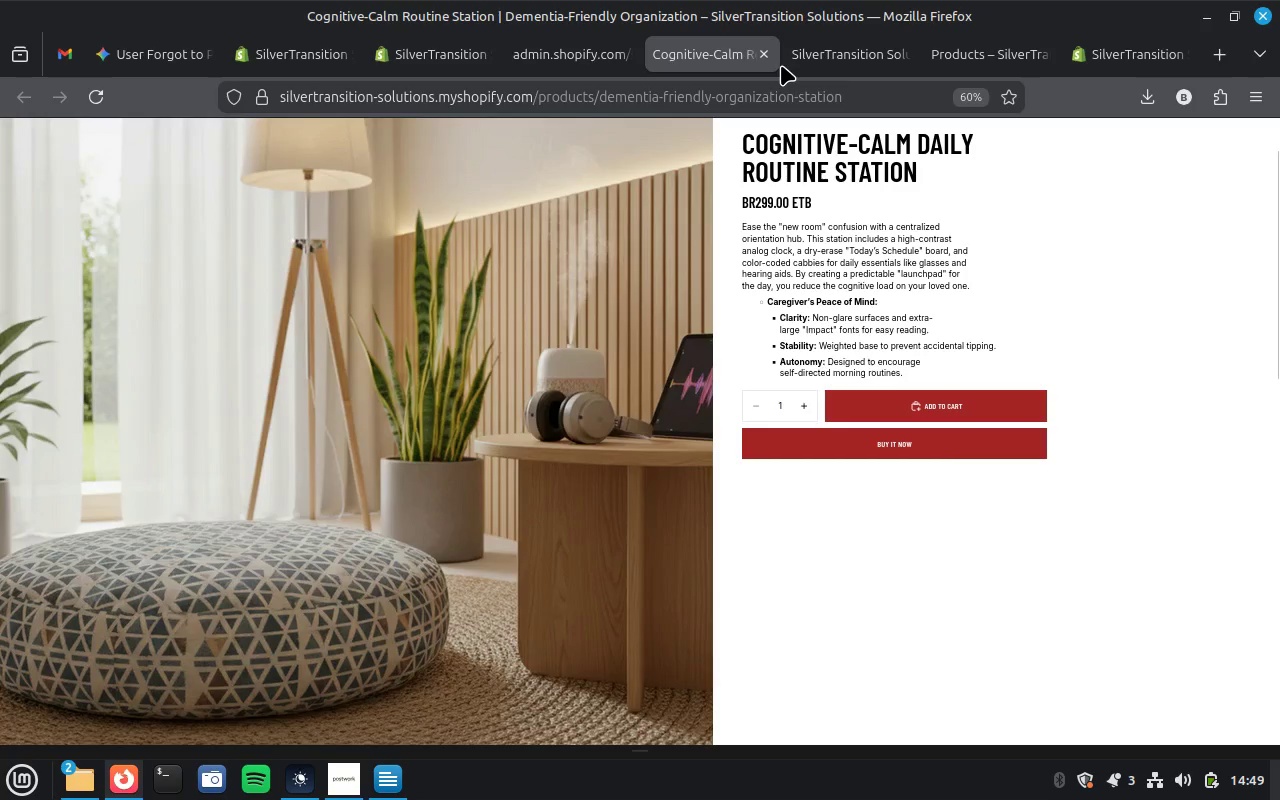 
left_click([766, 56])
 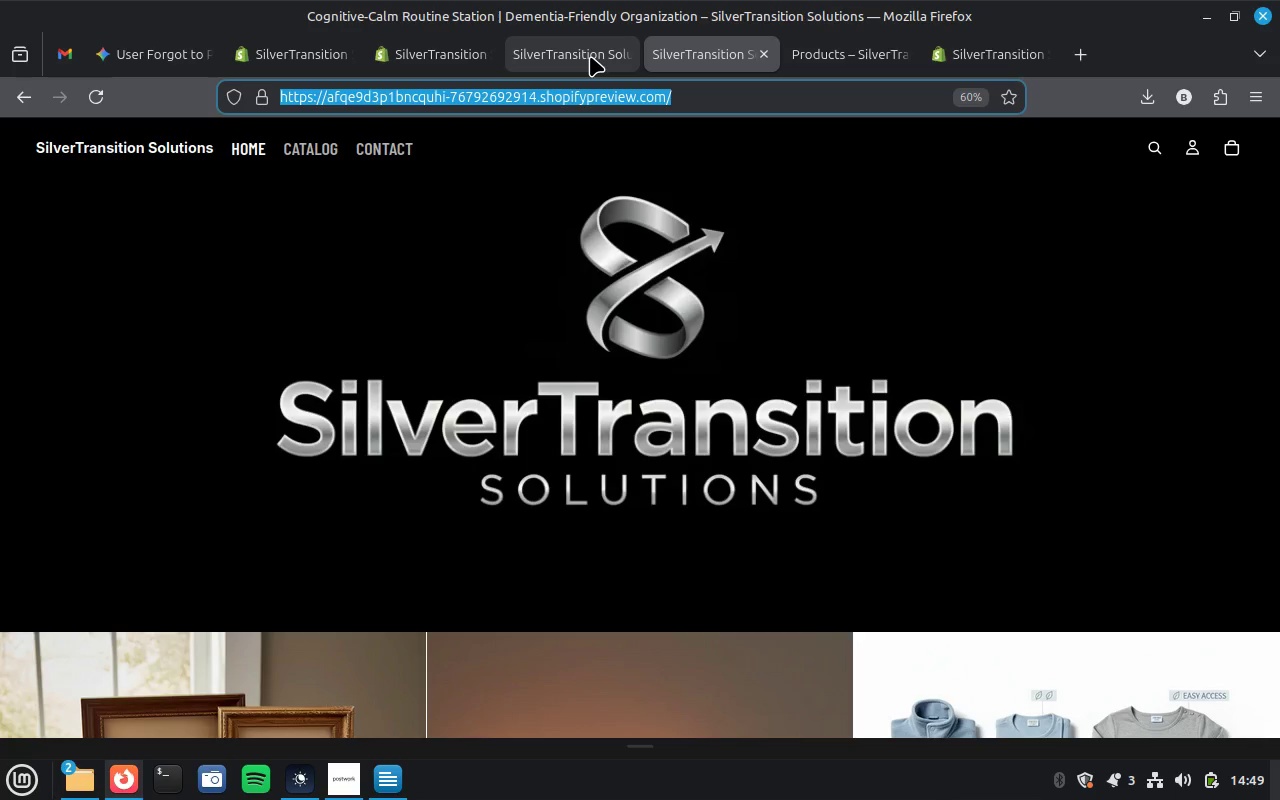 
left_click([583, 56])
 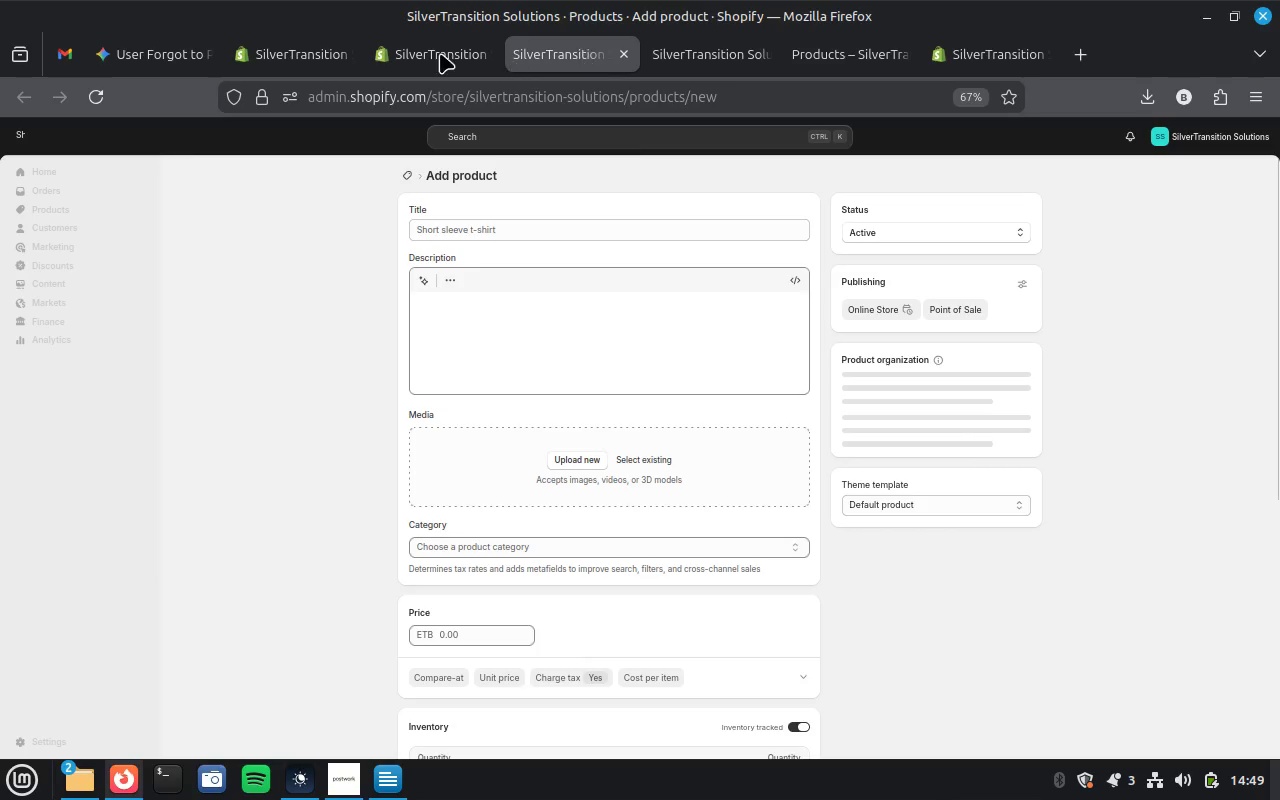 
left_click([411, 50])
 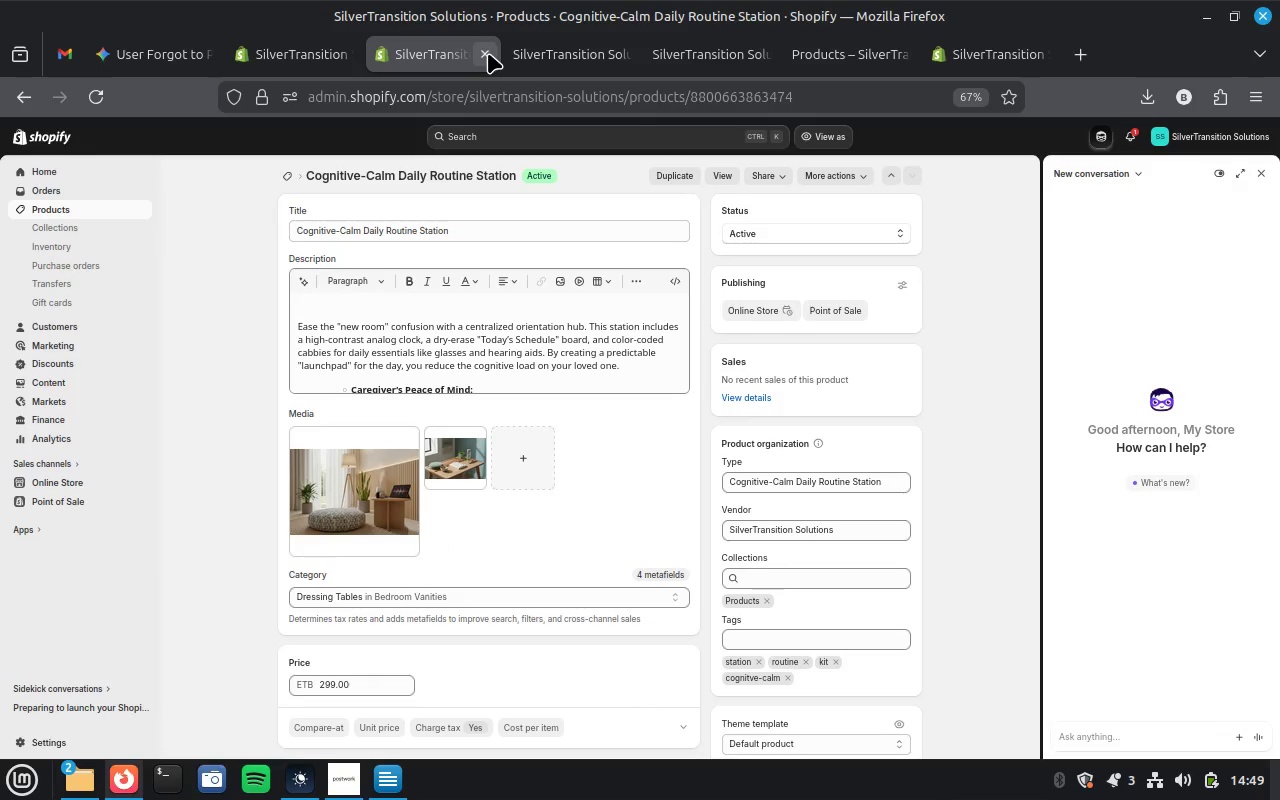 
left_click([488, 53])
 